 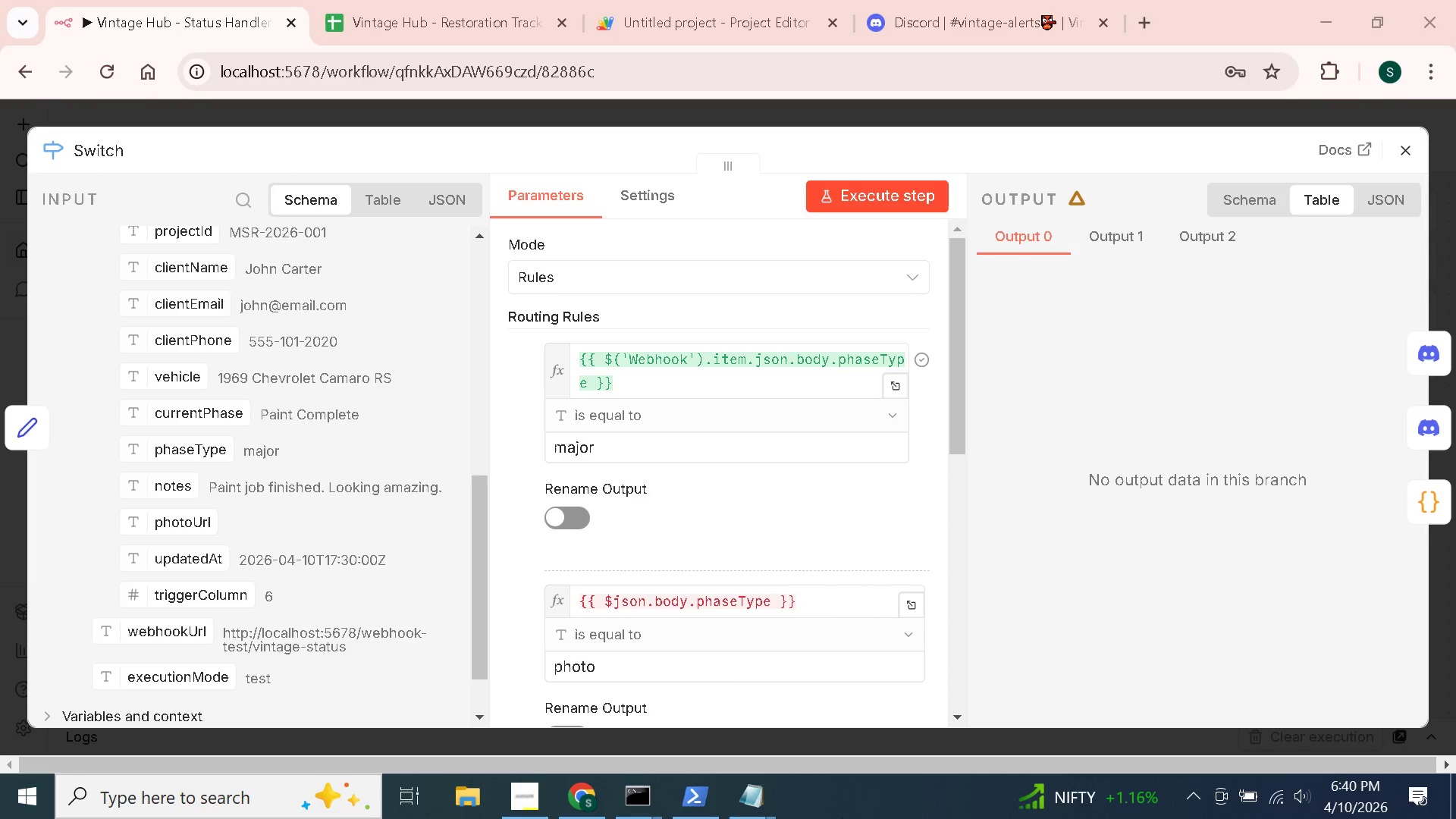 
scroll: coordinate [651, 500], scroll_direction: down, amount: 2.0
 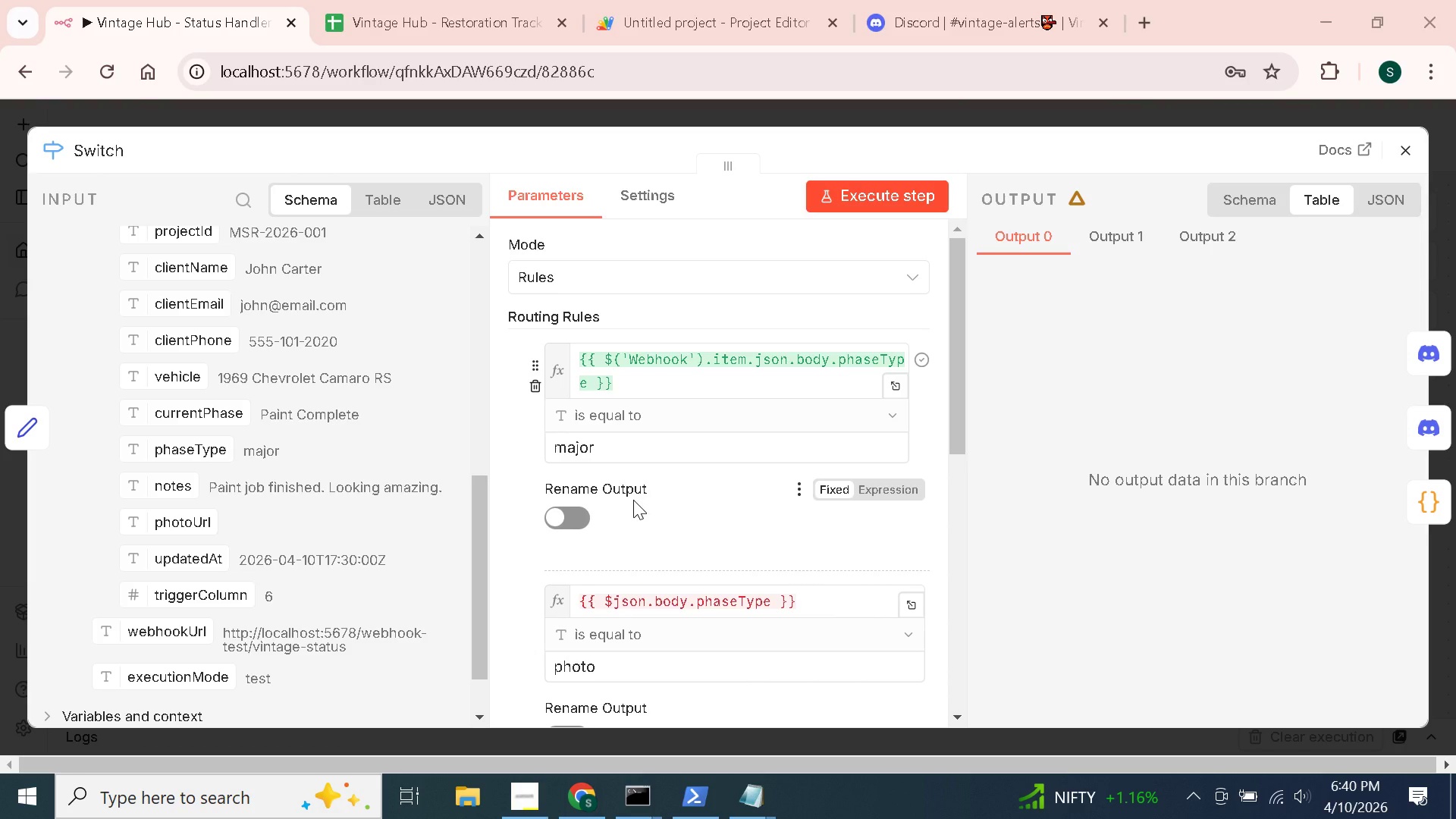 
wait(7.99)
 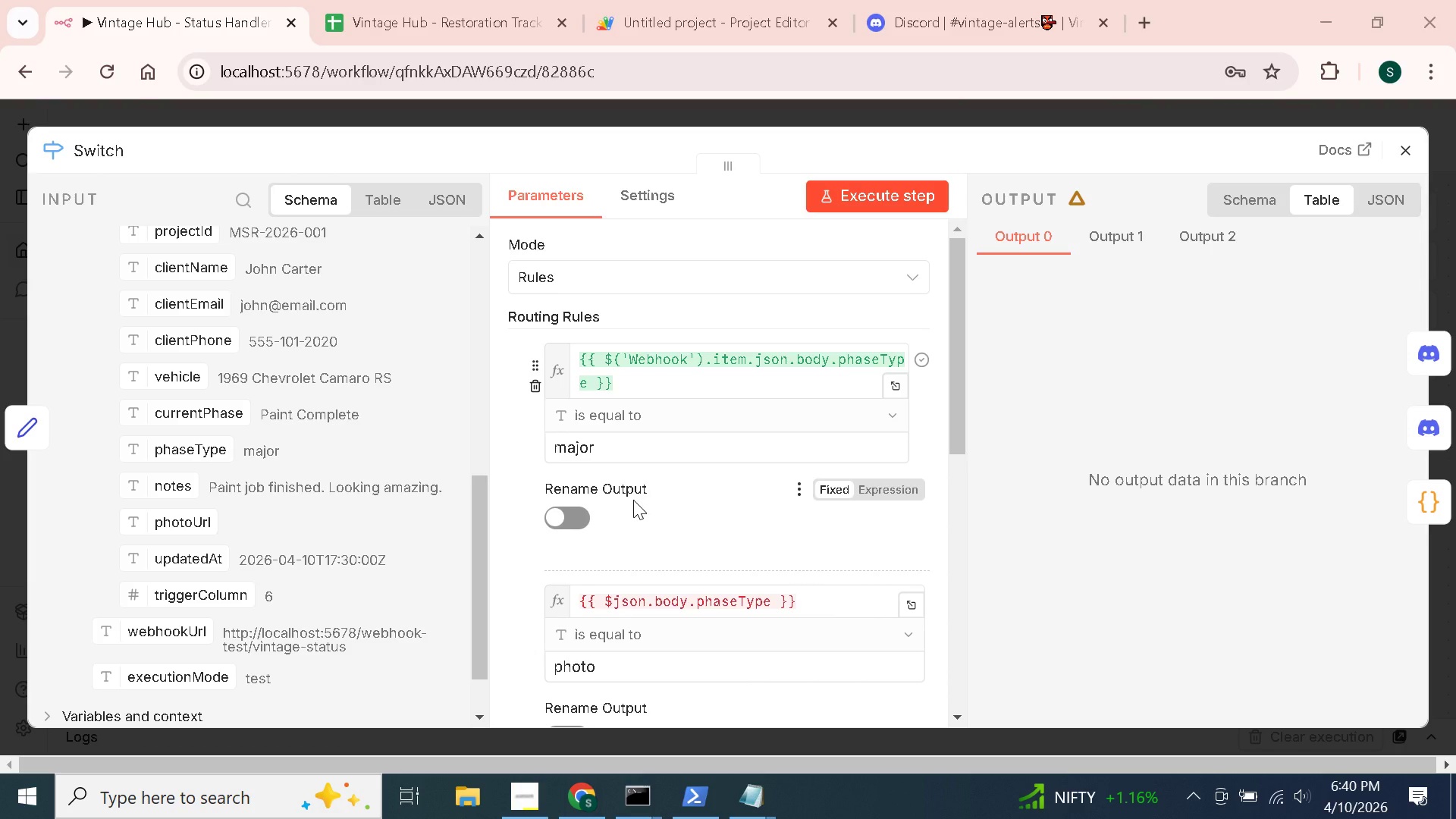 
left_click_drag(start_coordinate=[633, 500], to_coordinate=[1401, 150])
 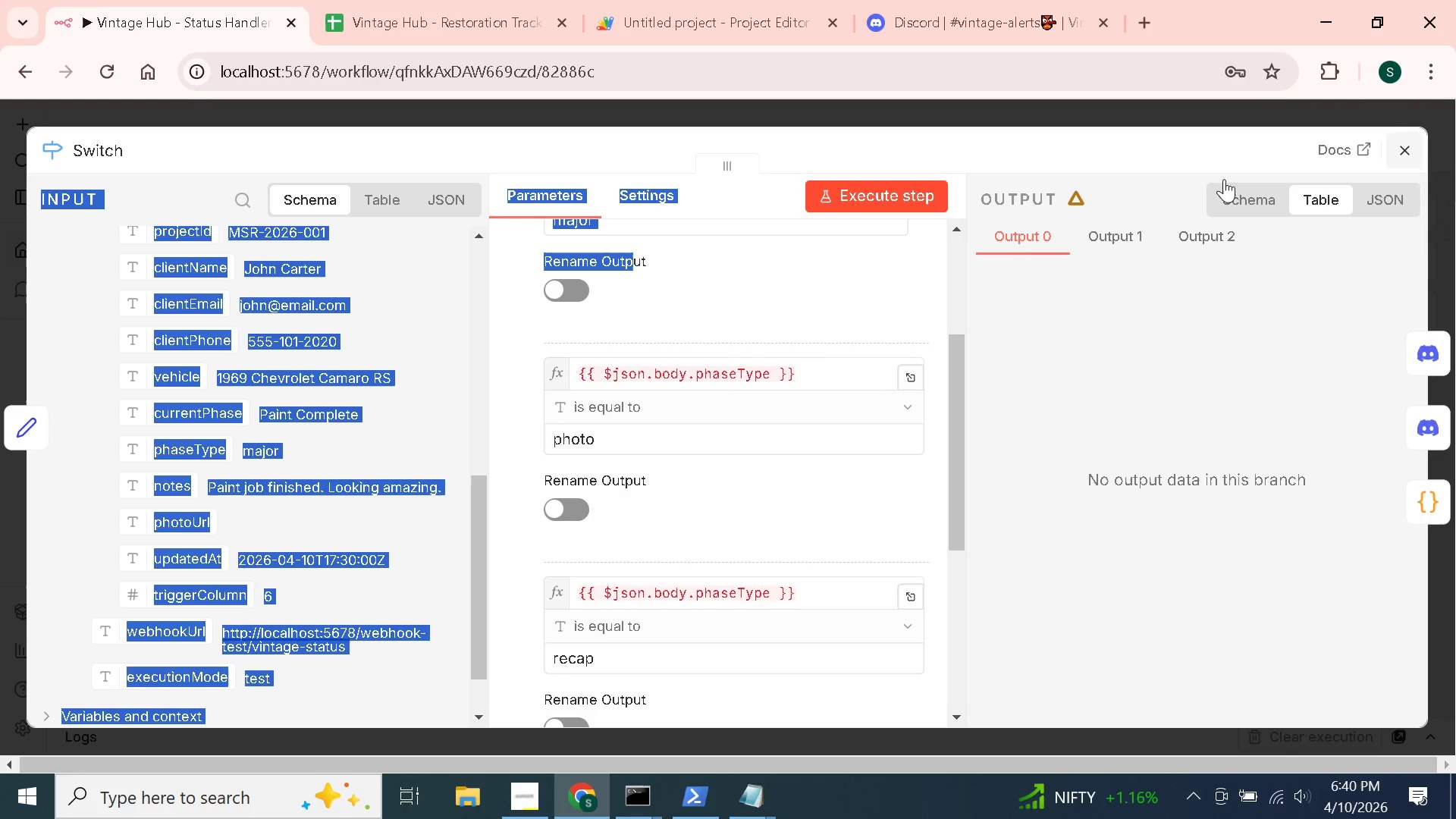 
wait(7.33)
 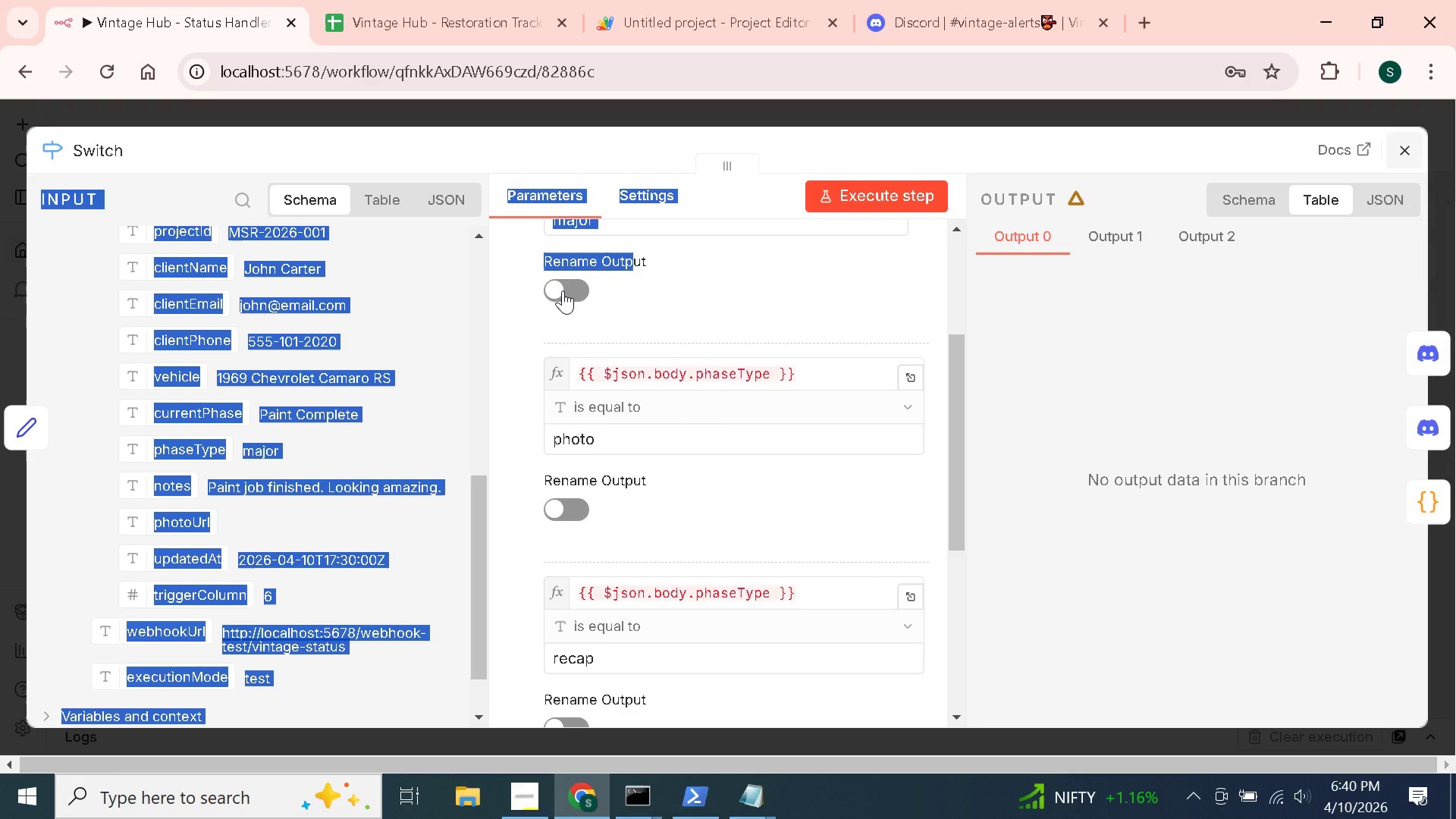 
double_click([597, 470])
 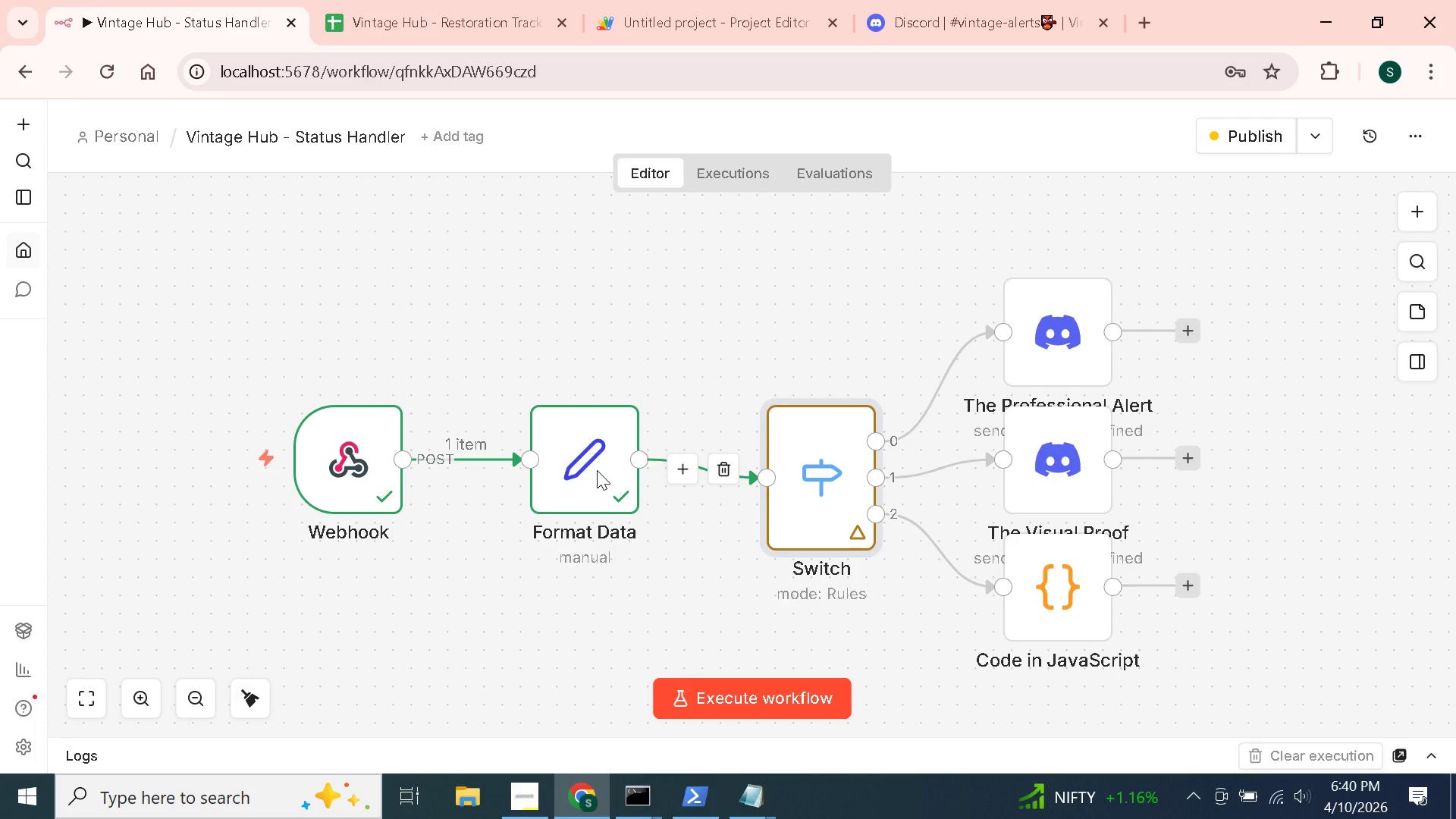 
wait(11.91)
 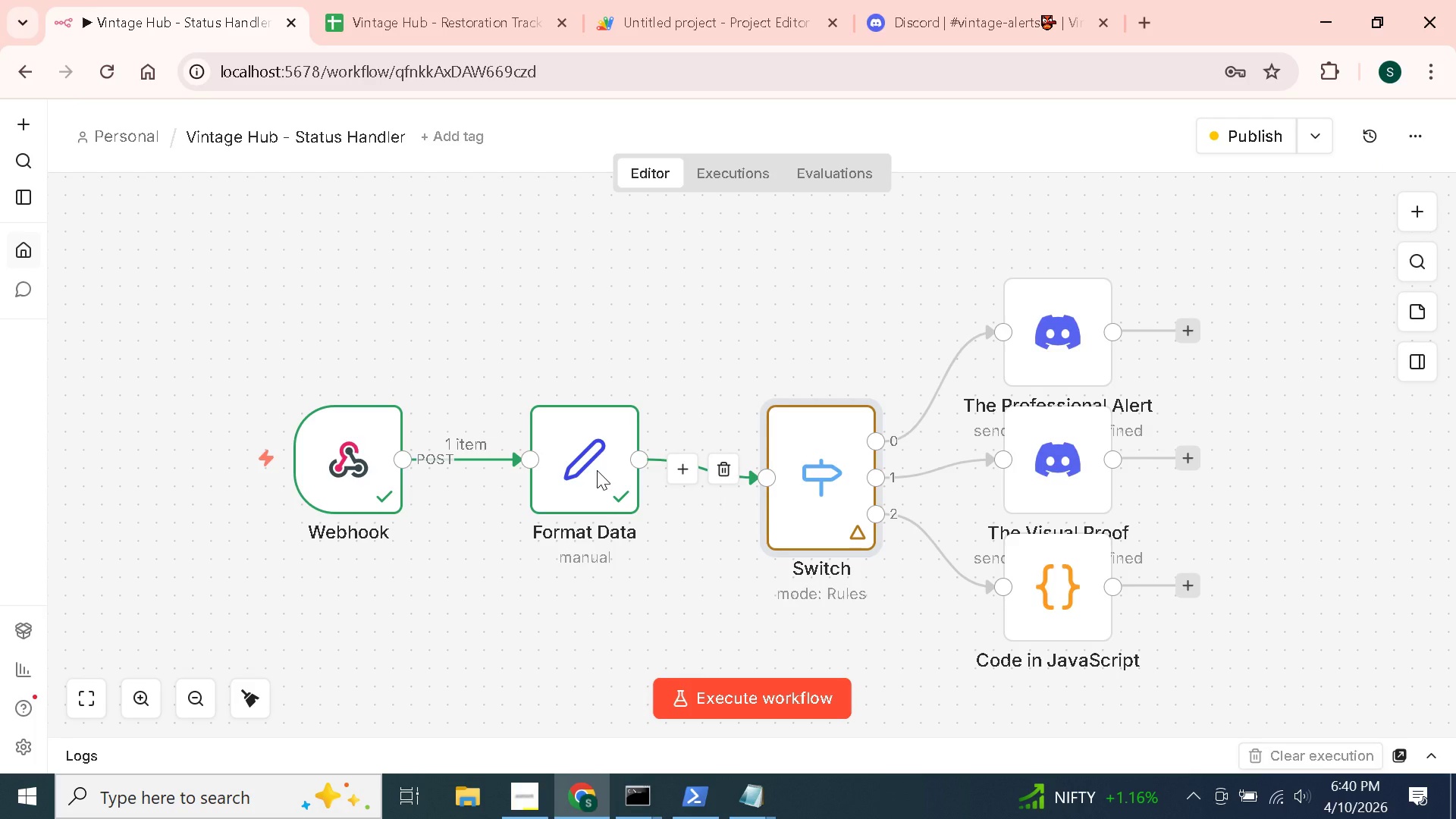 
double_click([597, 470])
 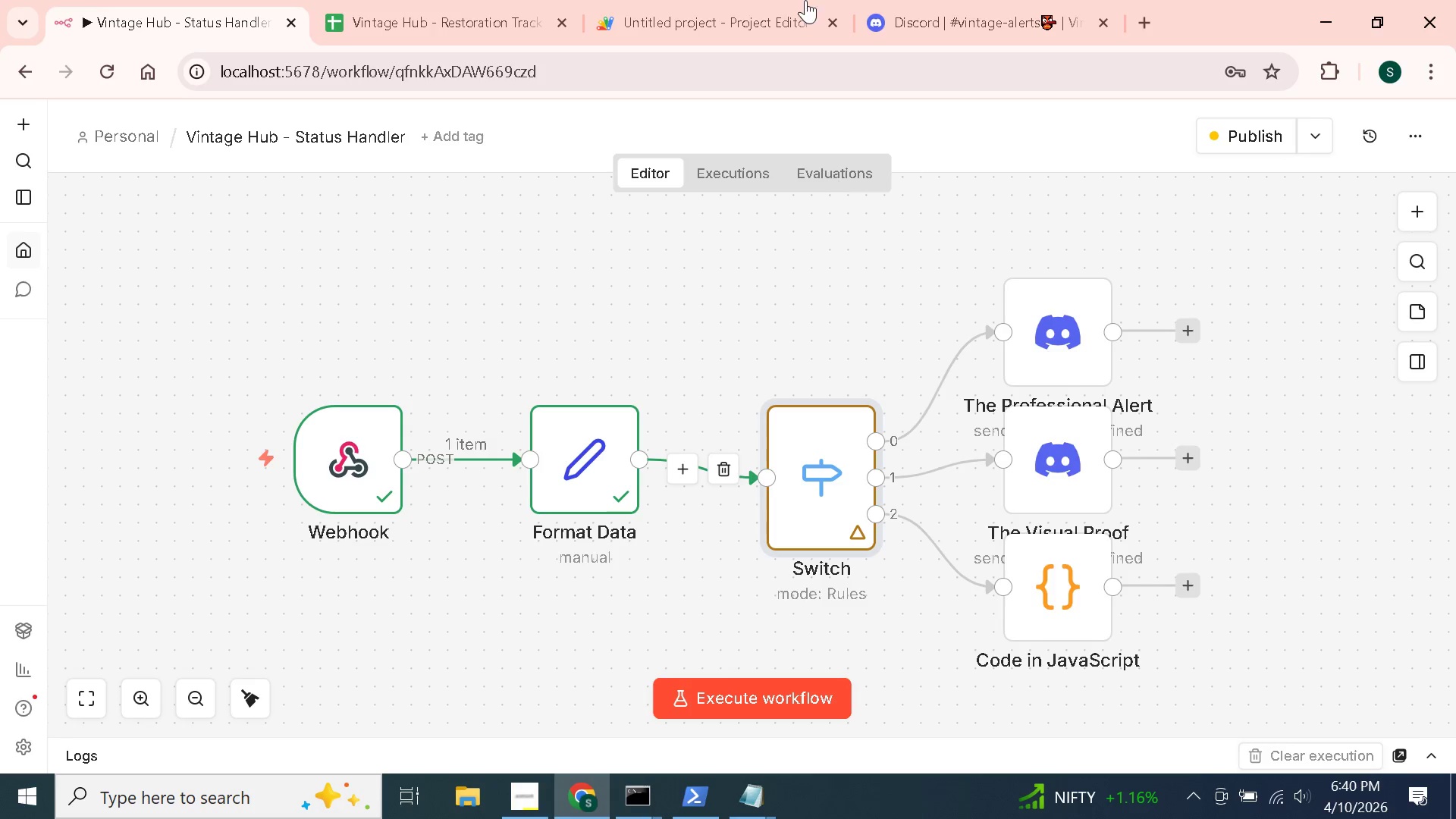 
mouse_move([498, 39])
 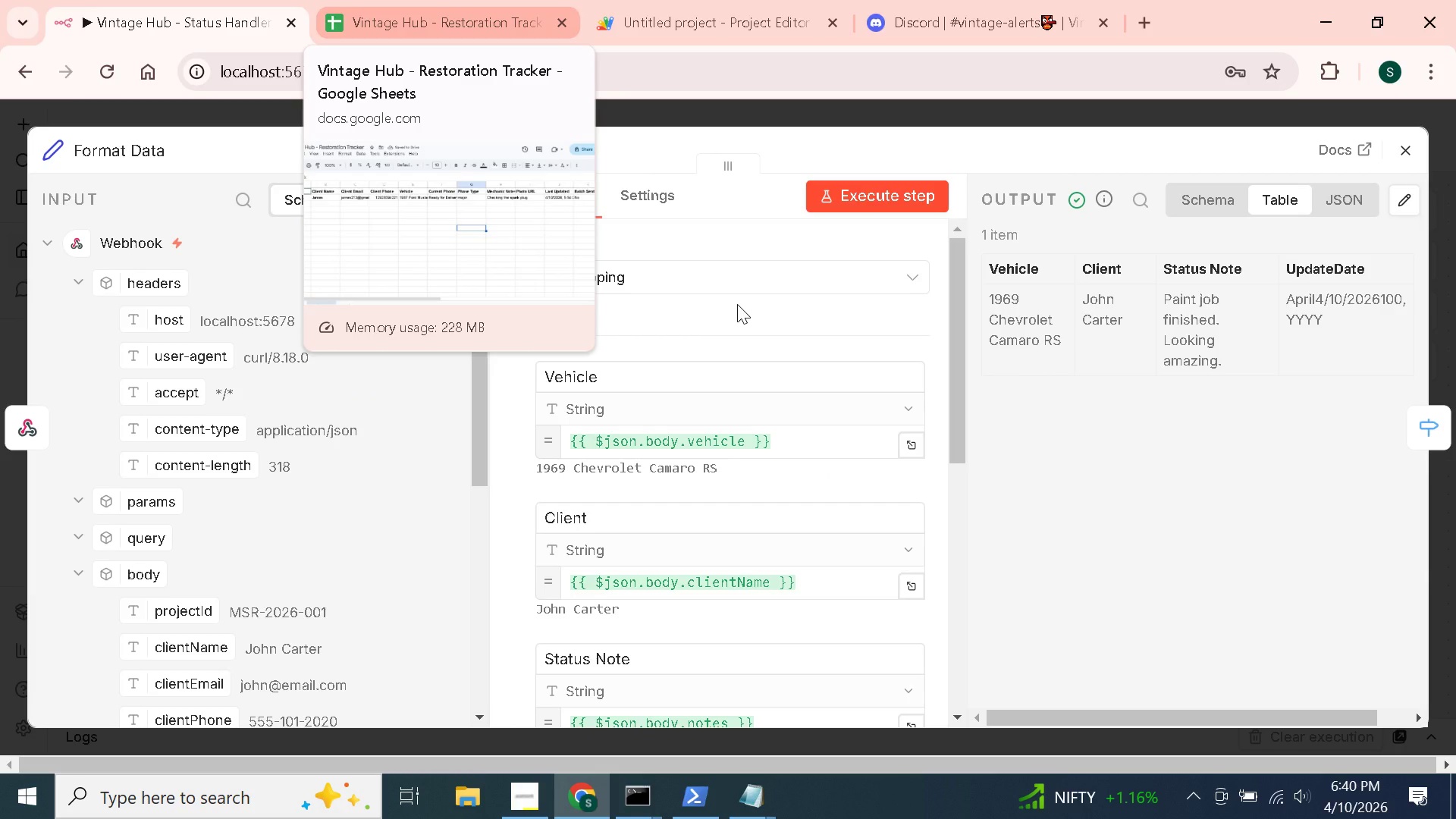 
left_click([737, 304])
 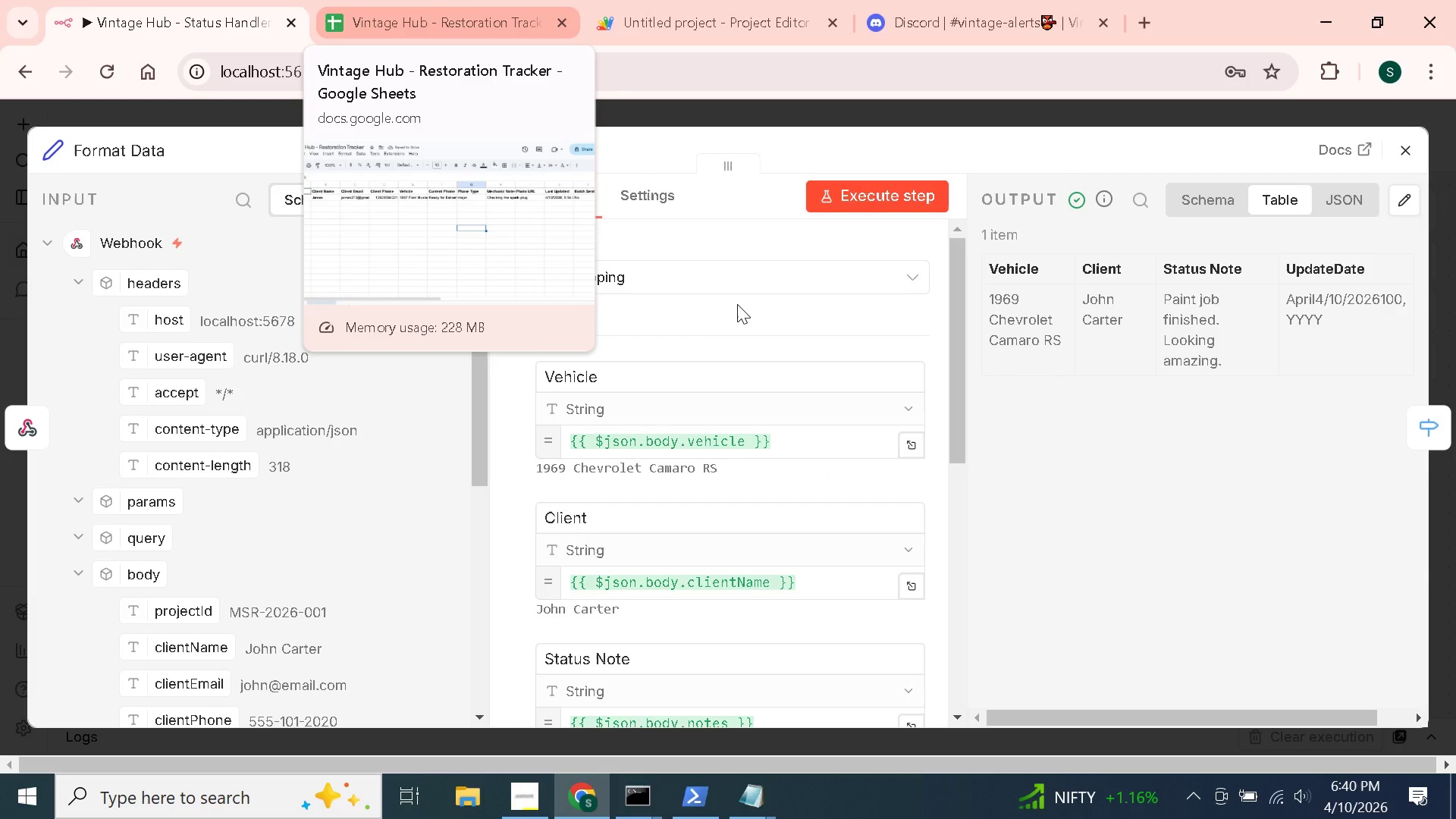 
scroll: coordinate [704, 465], scroll_direction: down, amount: 9.0
 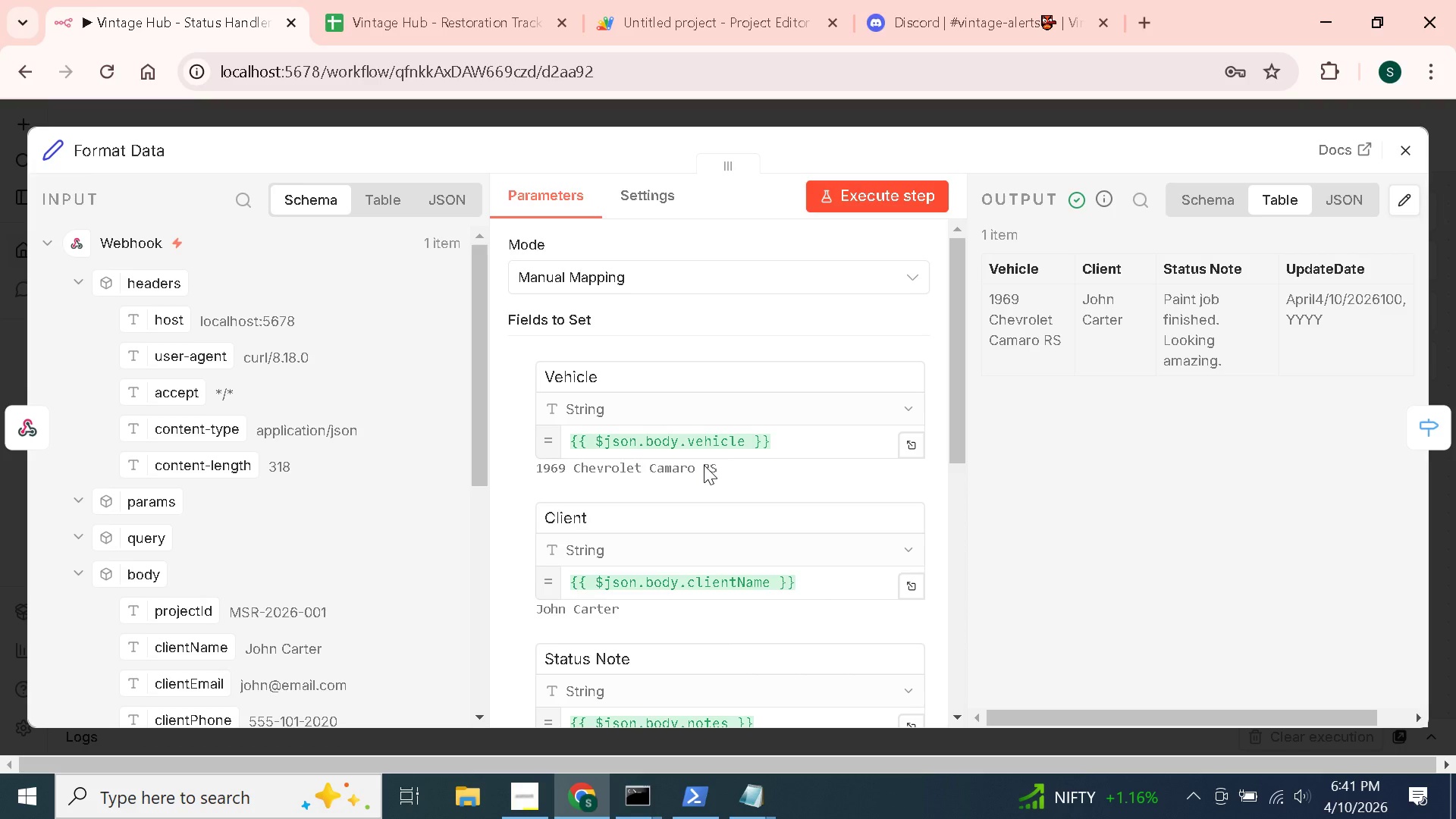 
wait(20.02)
 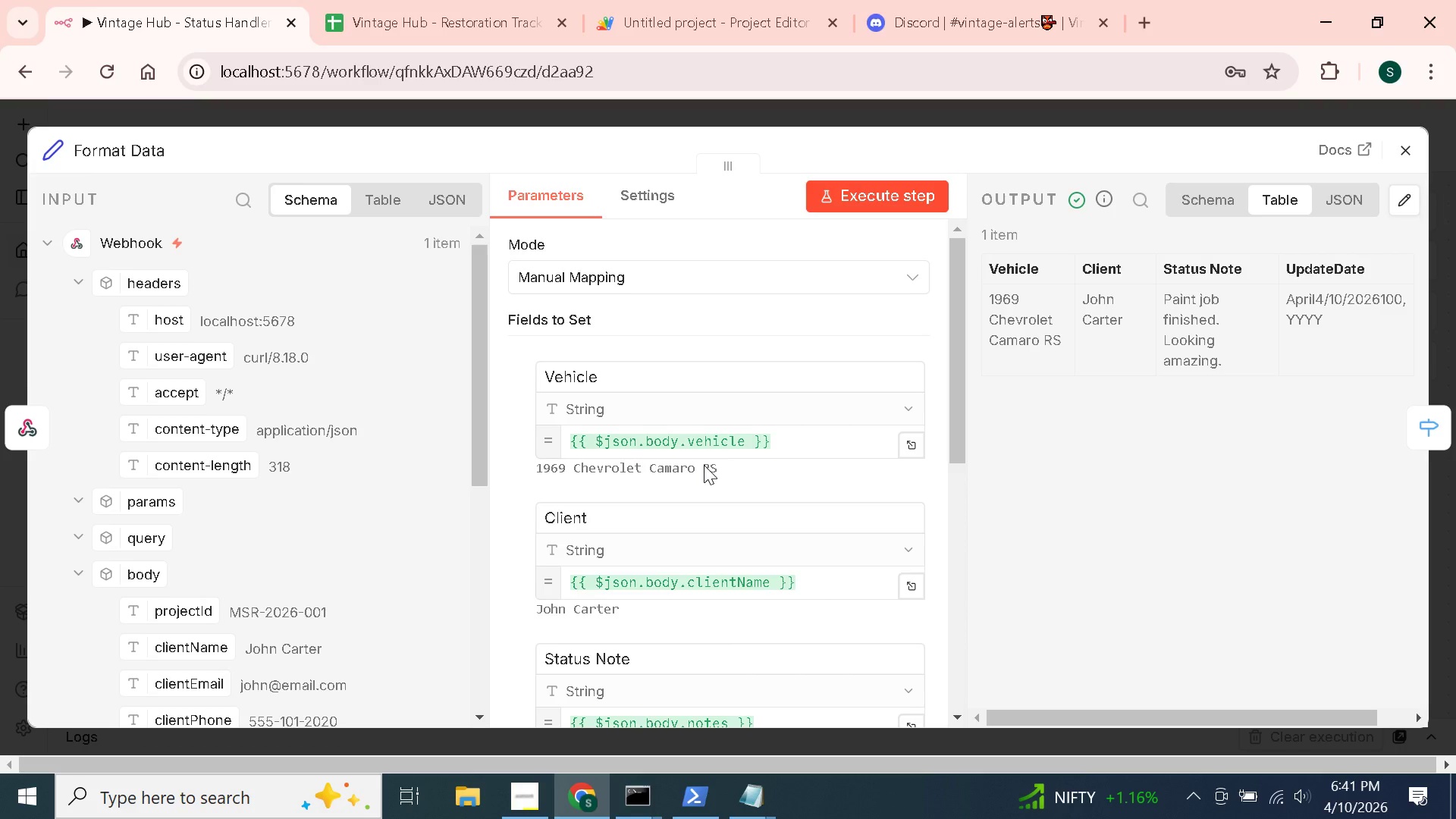 
left_click([843, 401])
 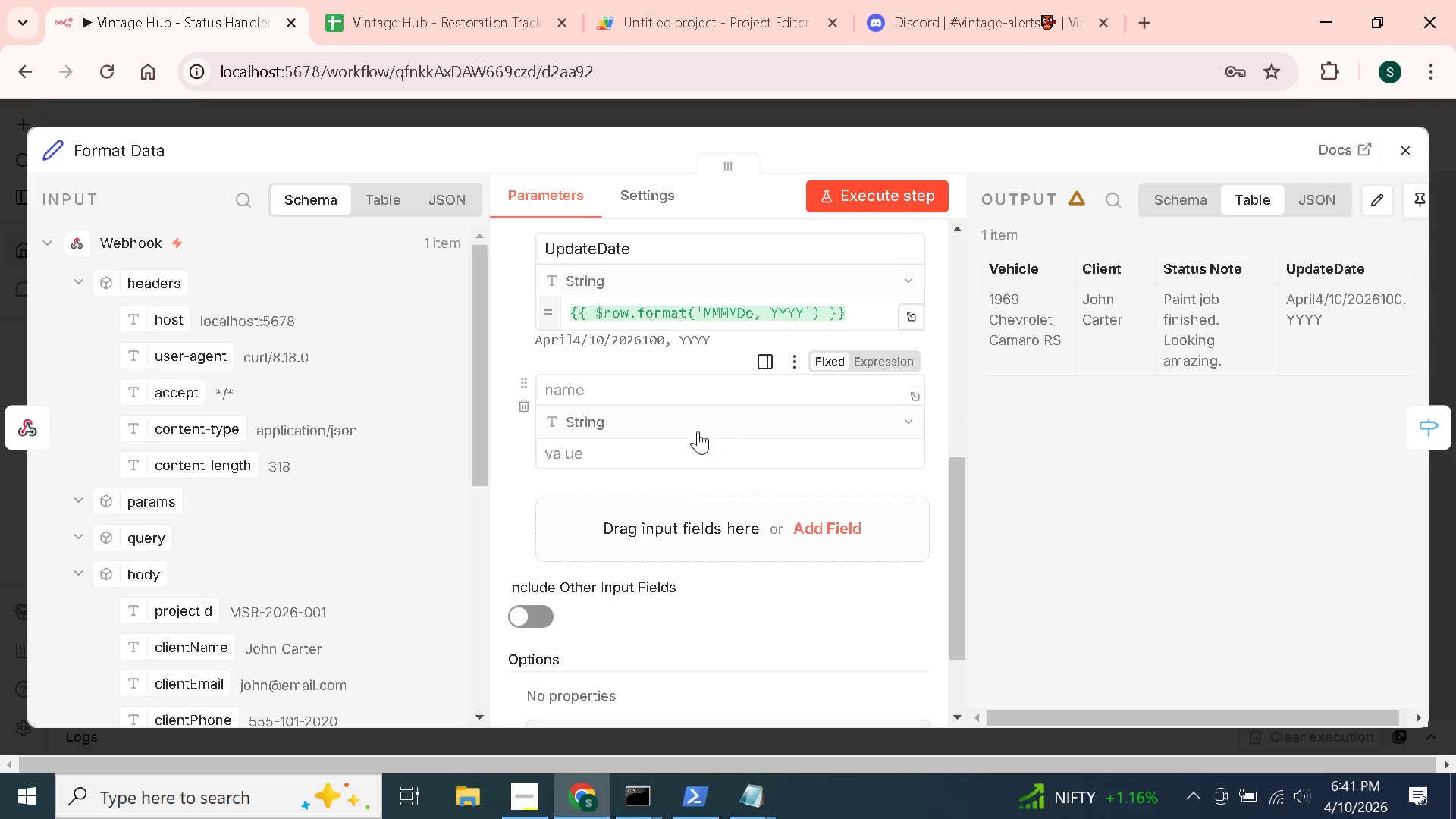 
left_click([628, 390])
 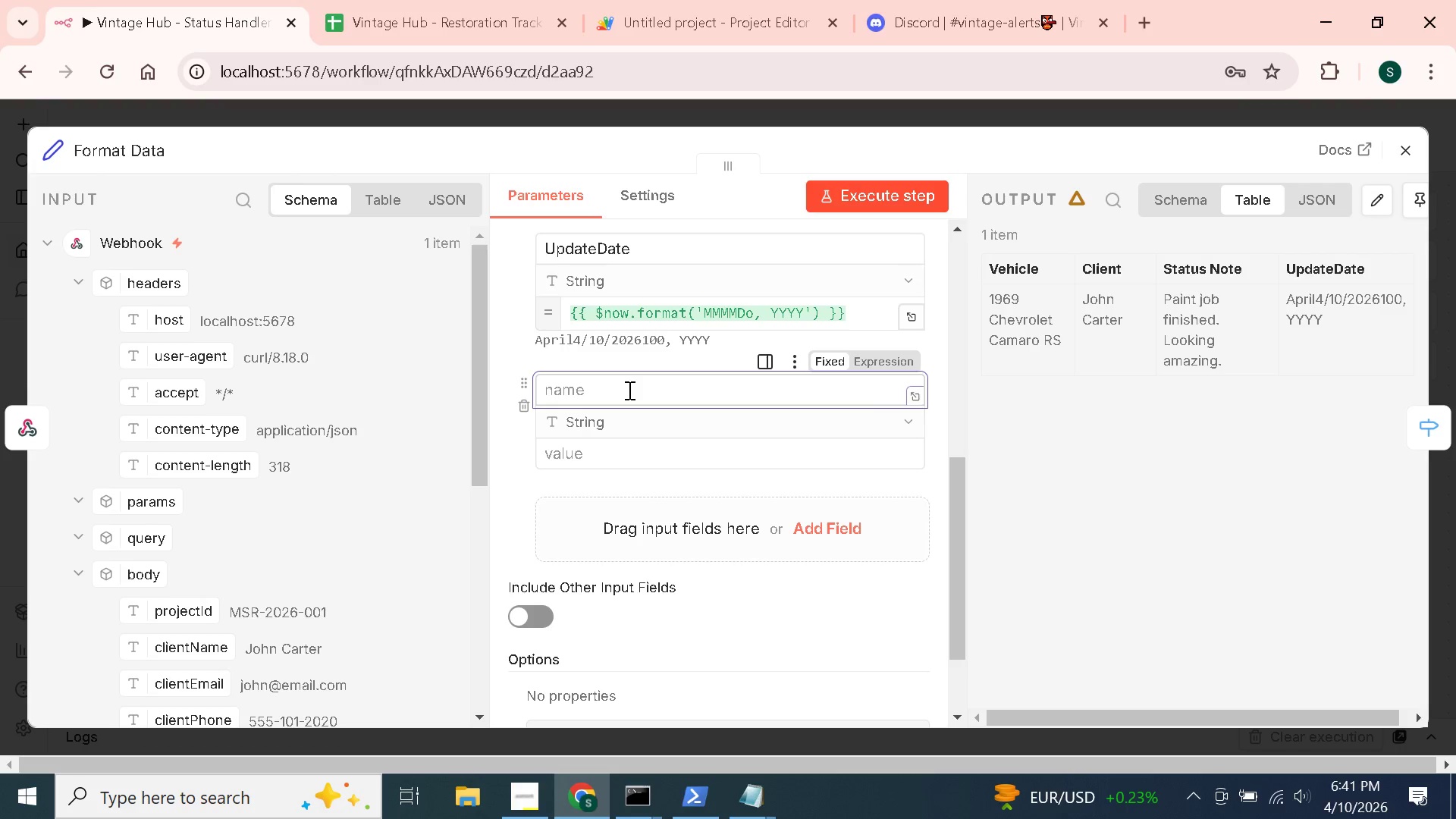 
type(F)
key(Backspace)
type(PhsaeFiled)
 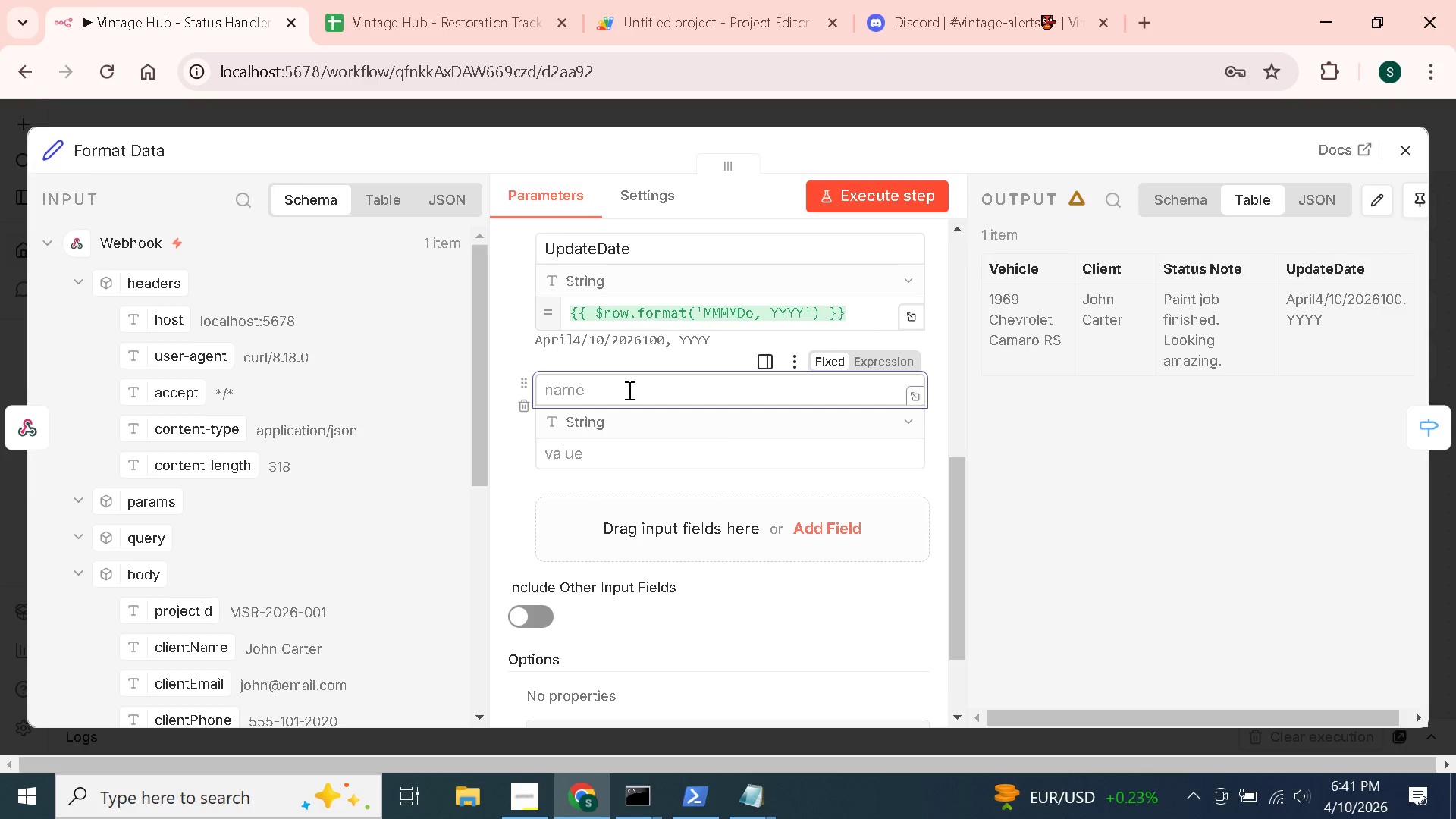 
wait(10.92)
 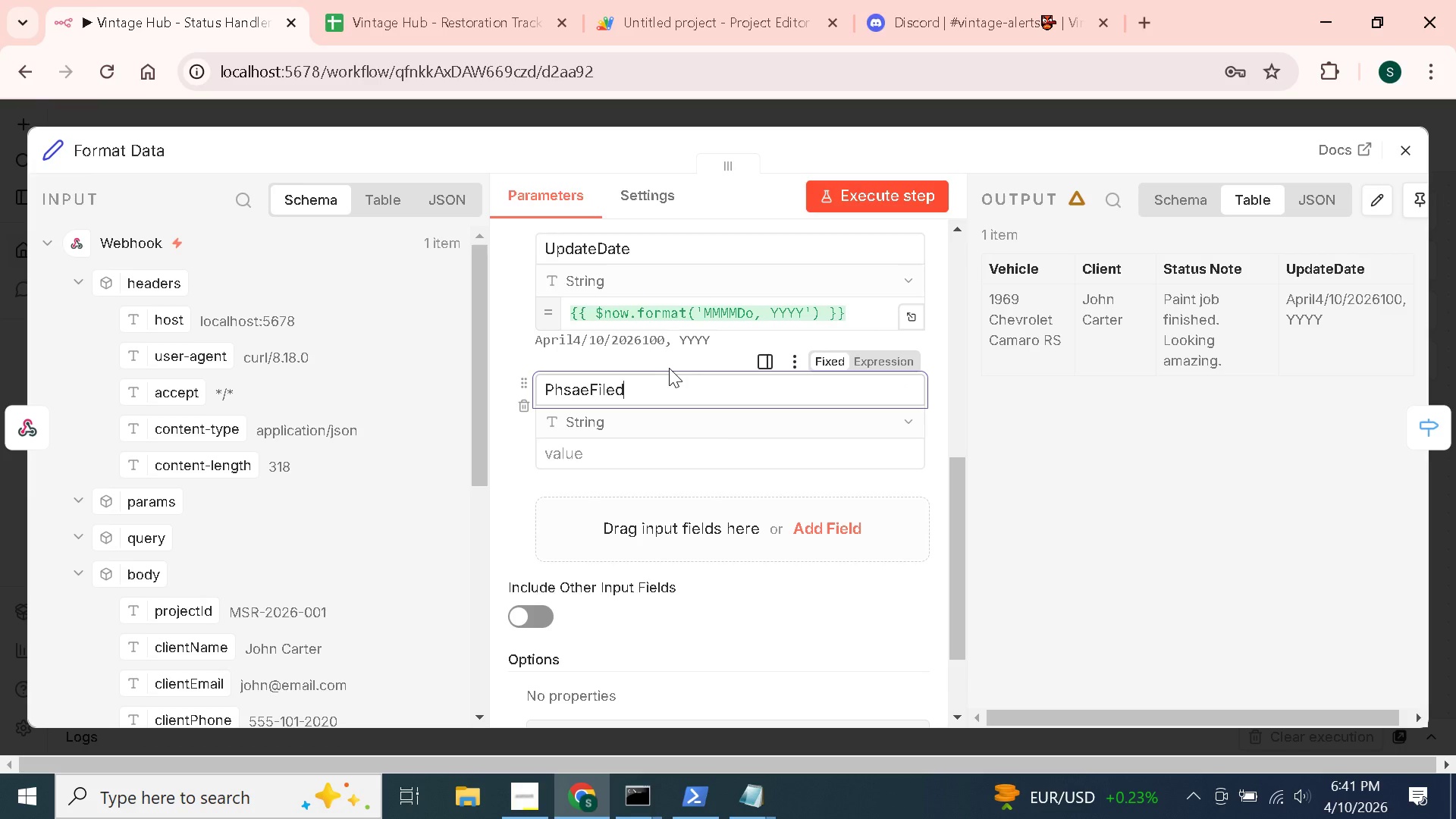 
left_click([616, 384])
 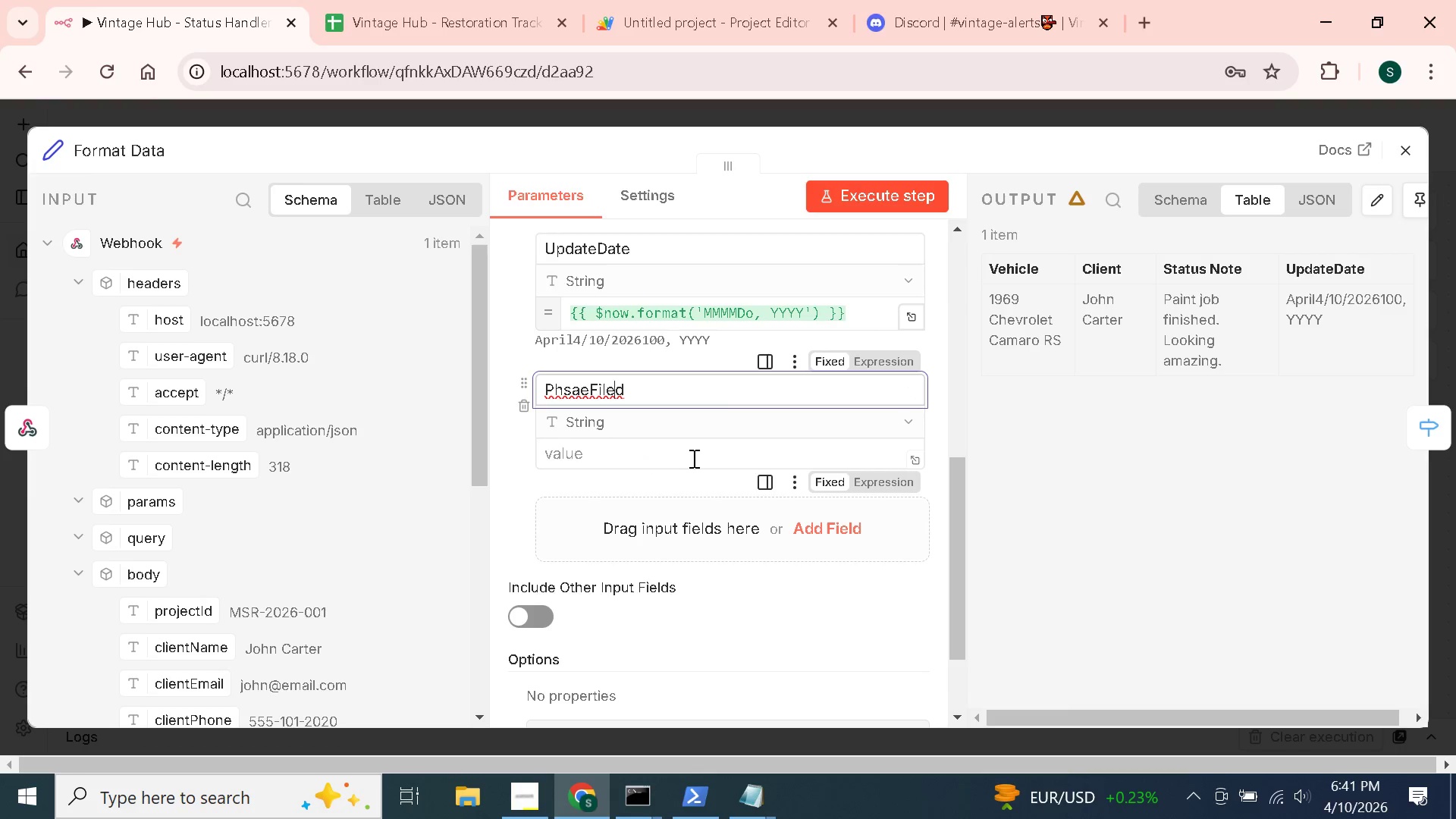 
key(ArrowLeft)
 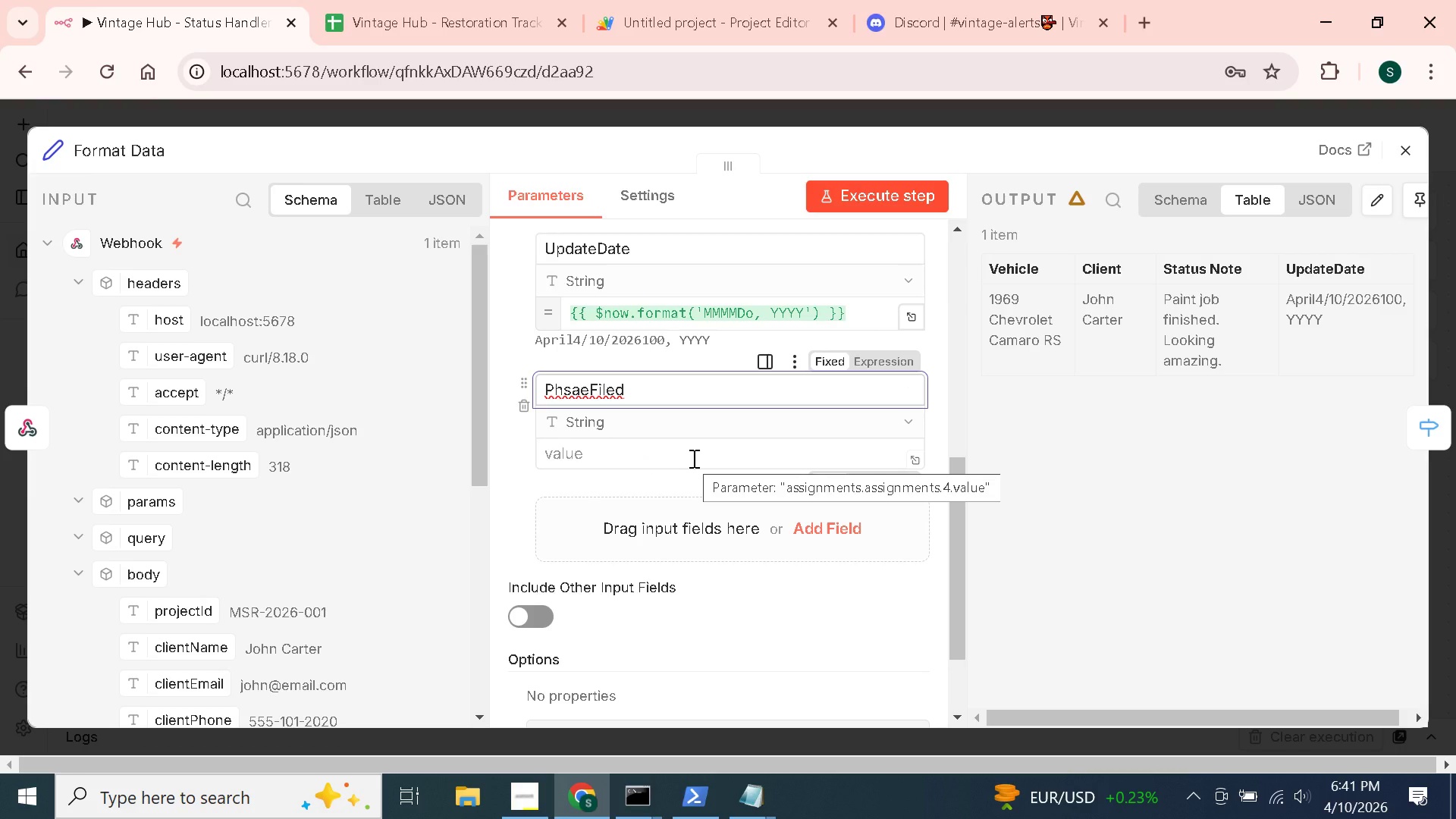 
key(Backspace)
 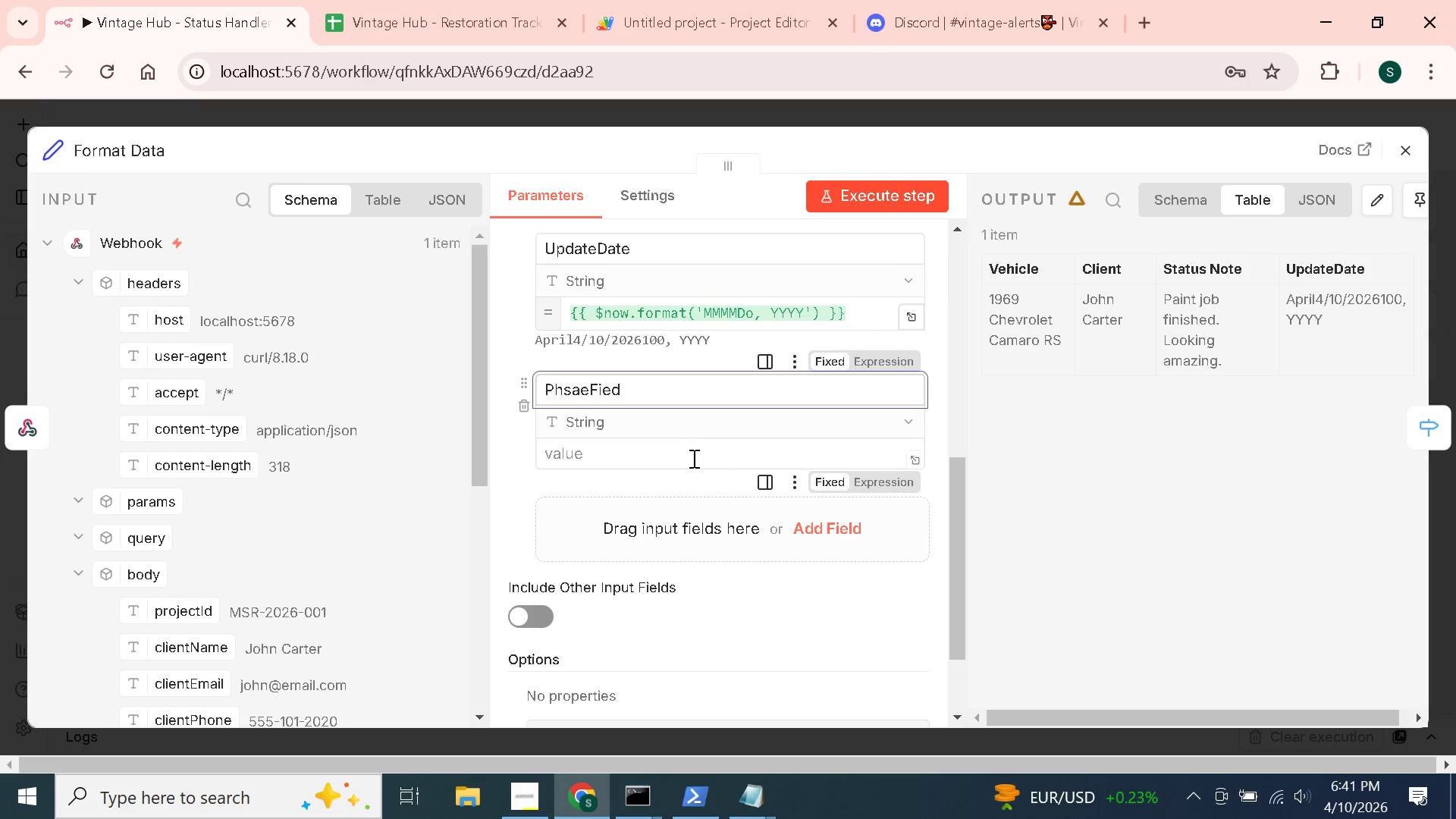 
key(ArrowRight)
 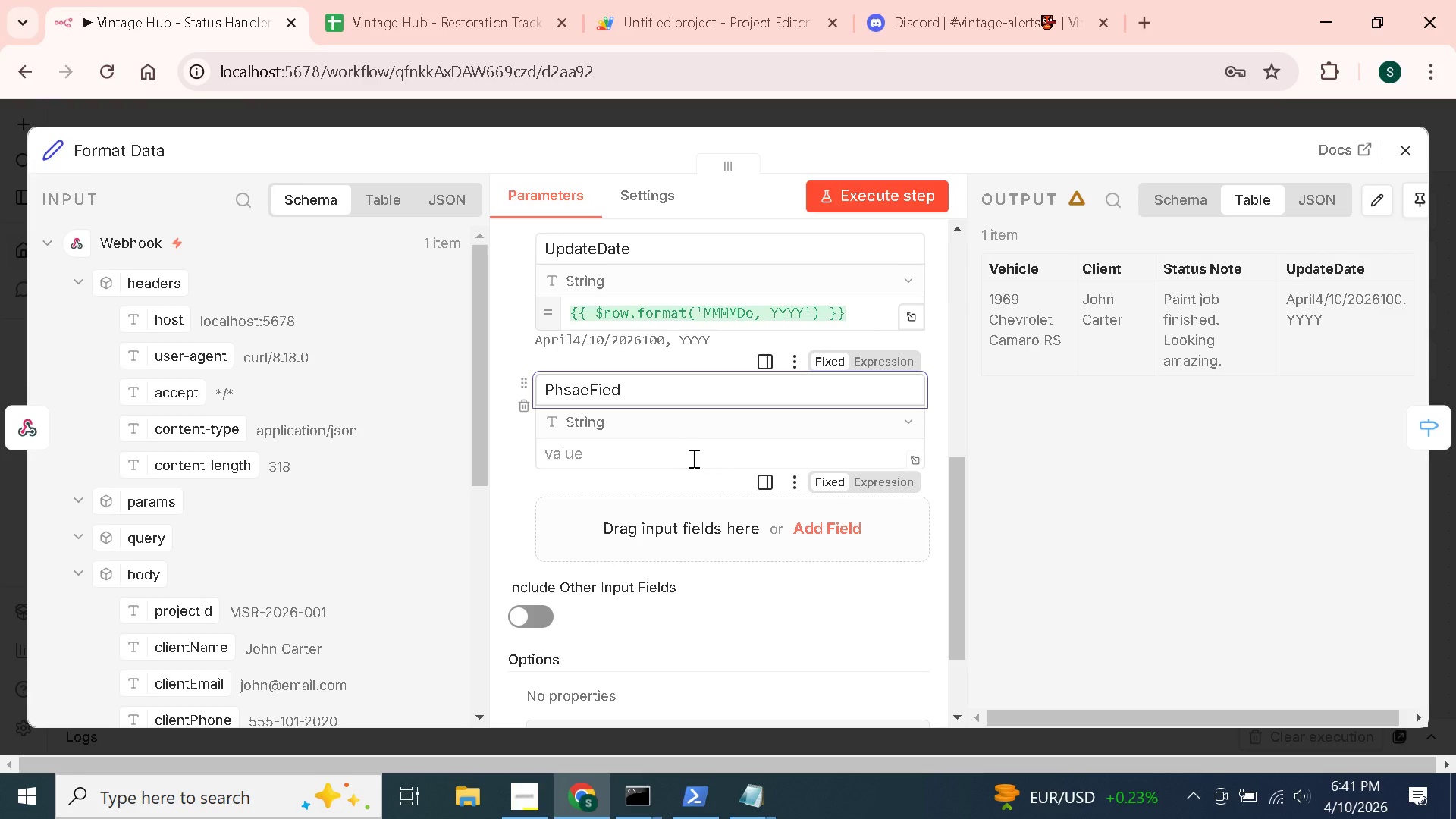 
key(L)
 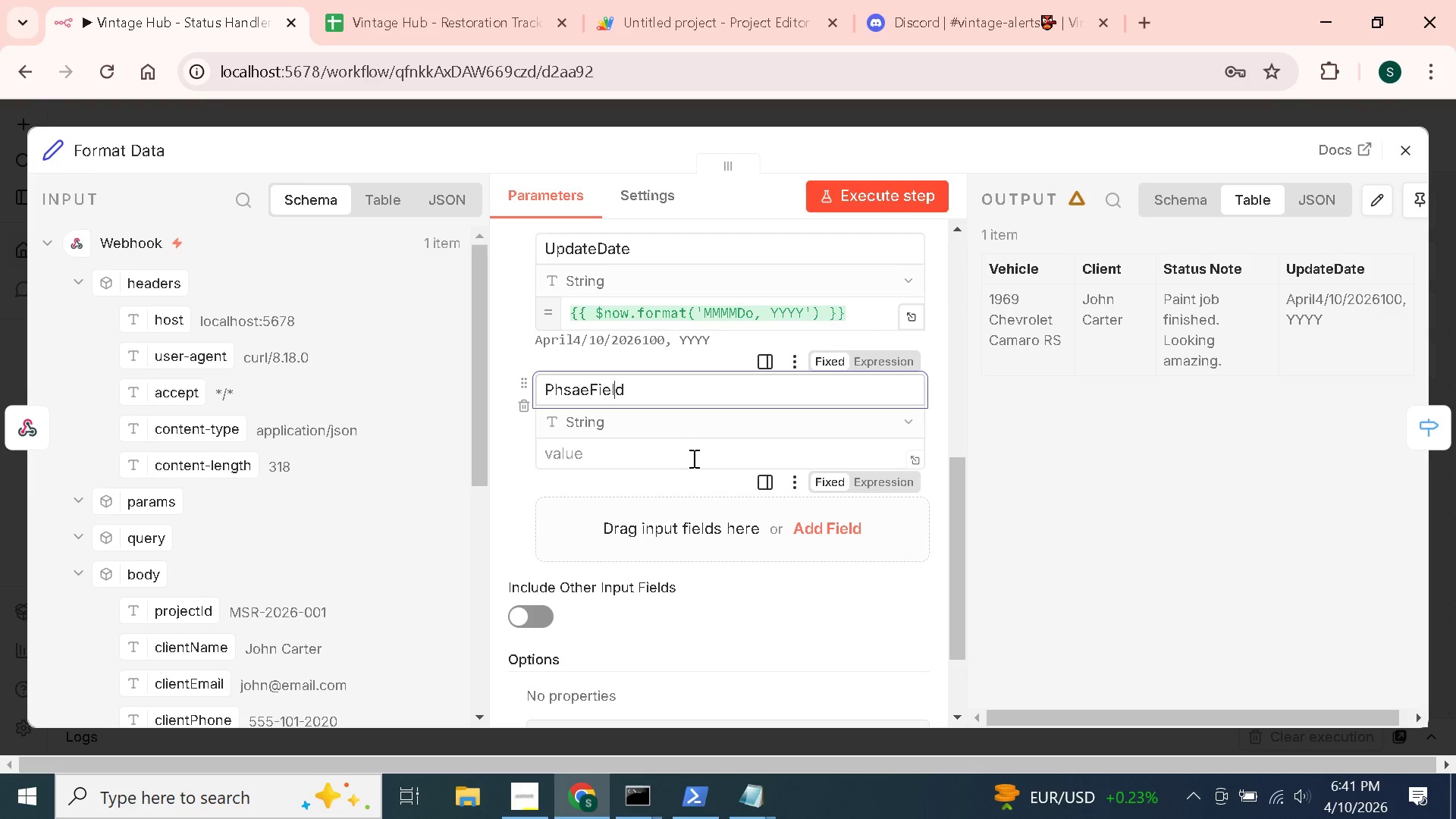 
left_click([692, 458])
 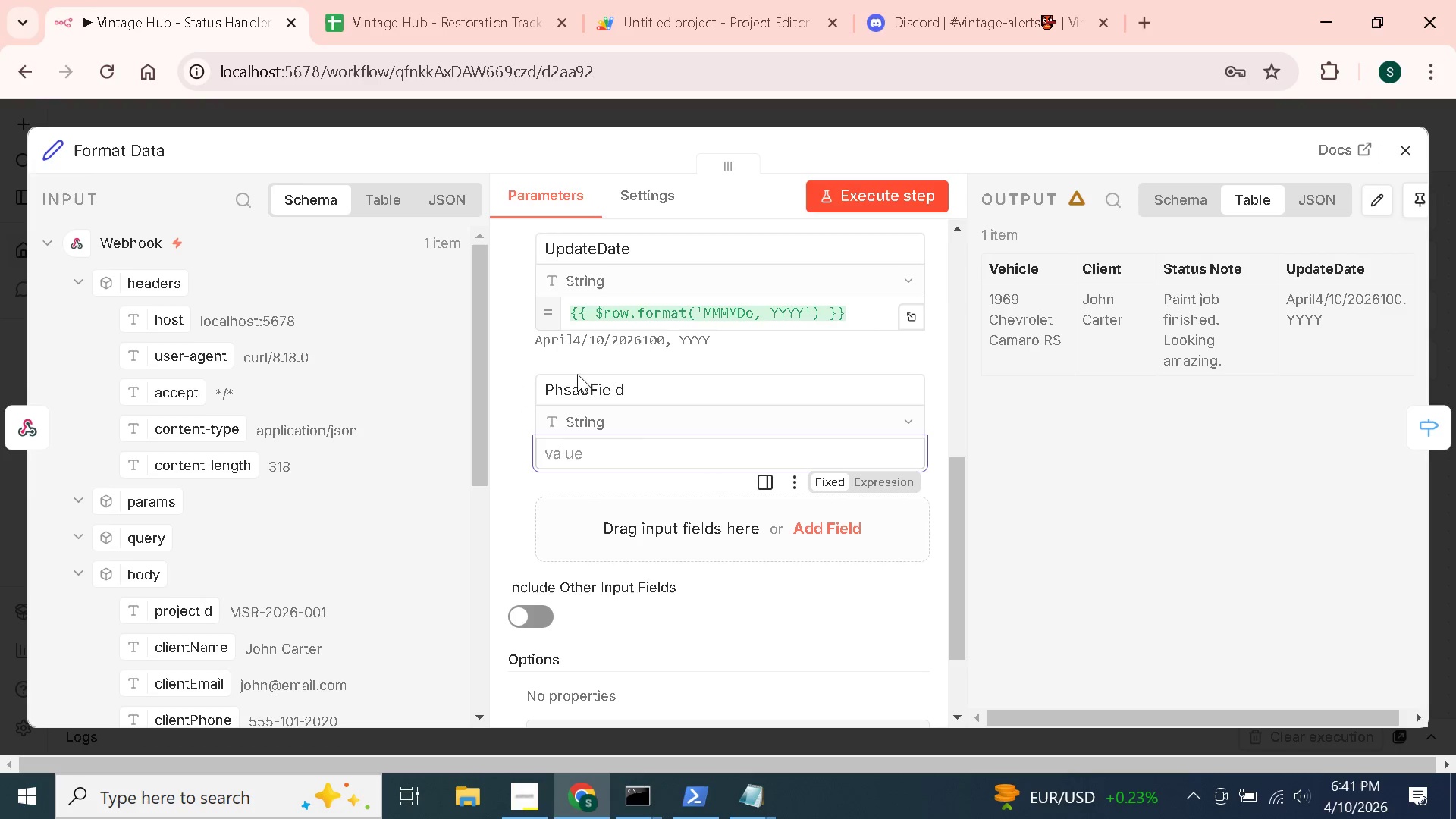 
left_click([591, 384])
 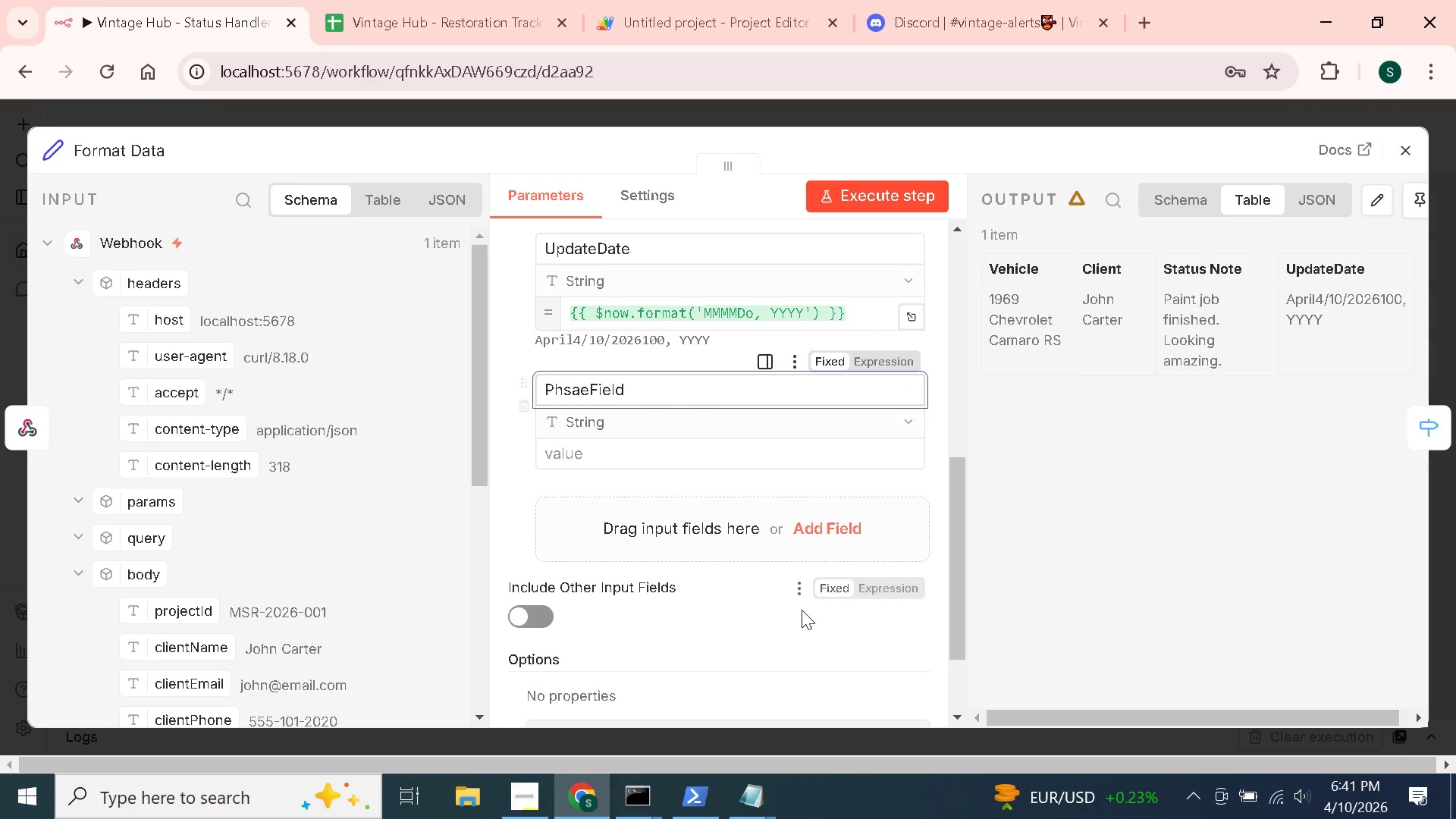 
key(Space)
 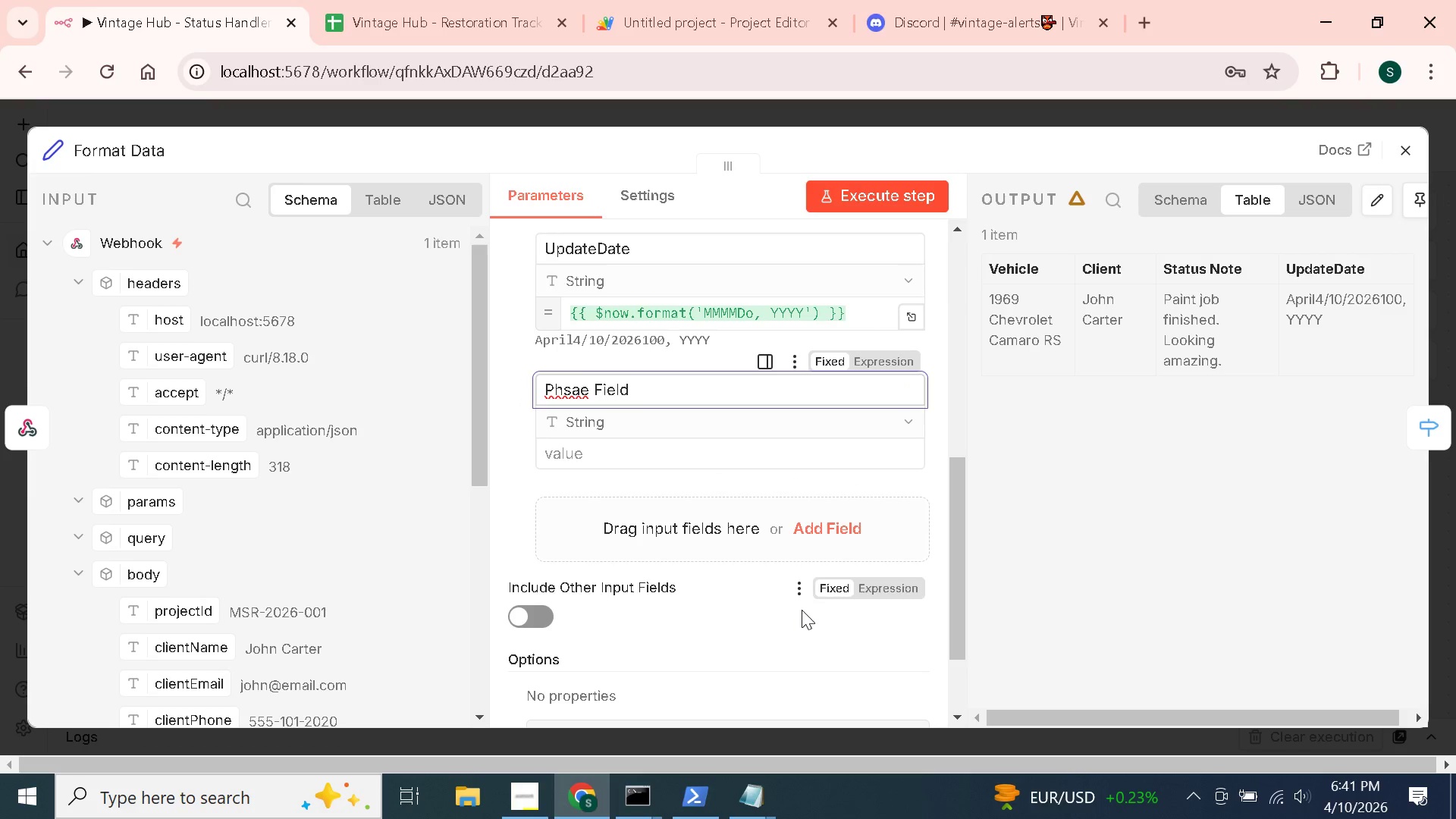 
key(ArrowLeft)
 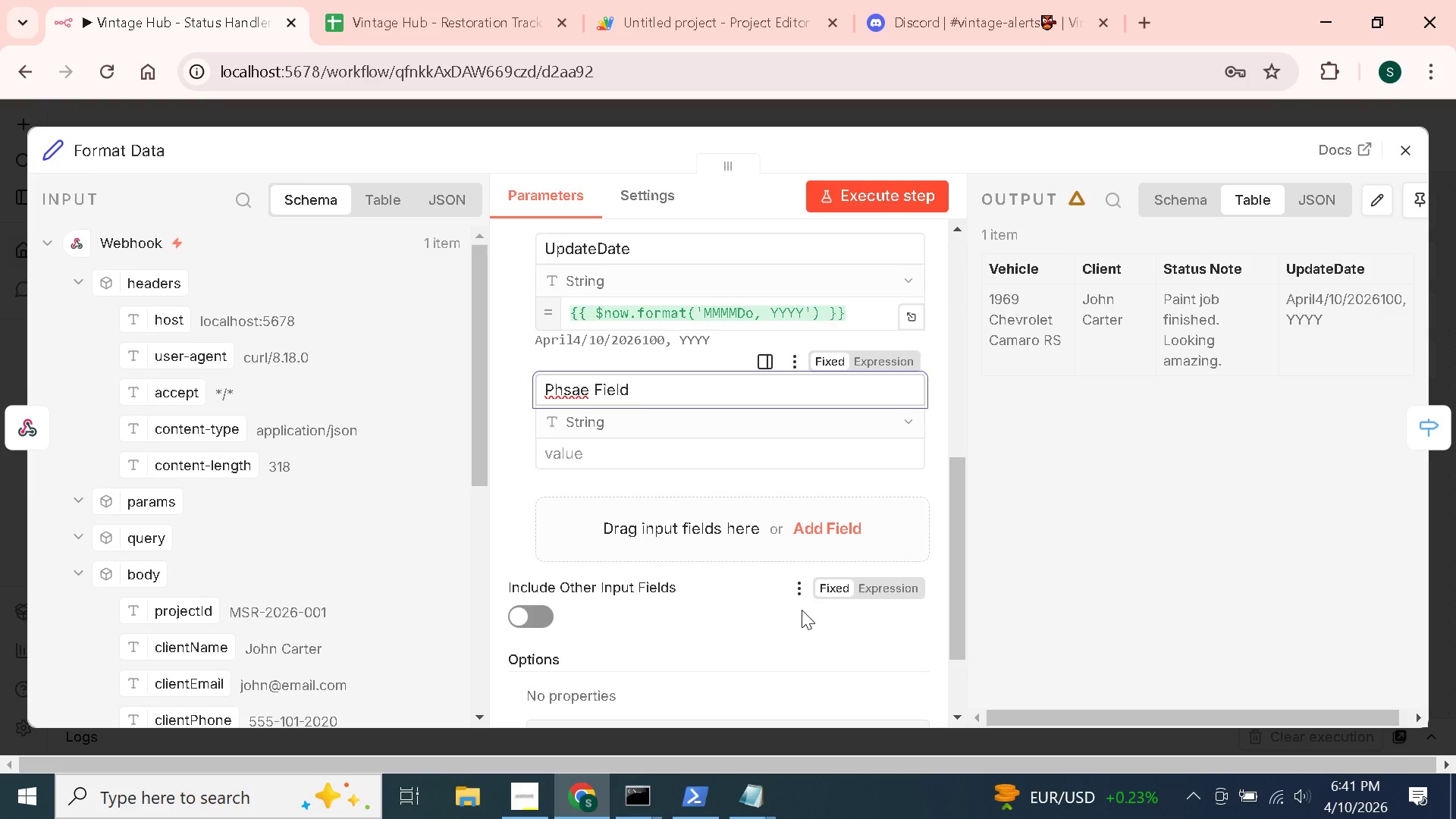 
key(ArrowLeft)
 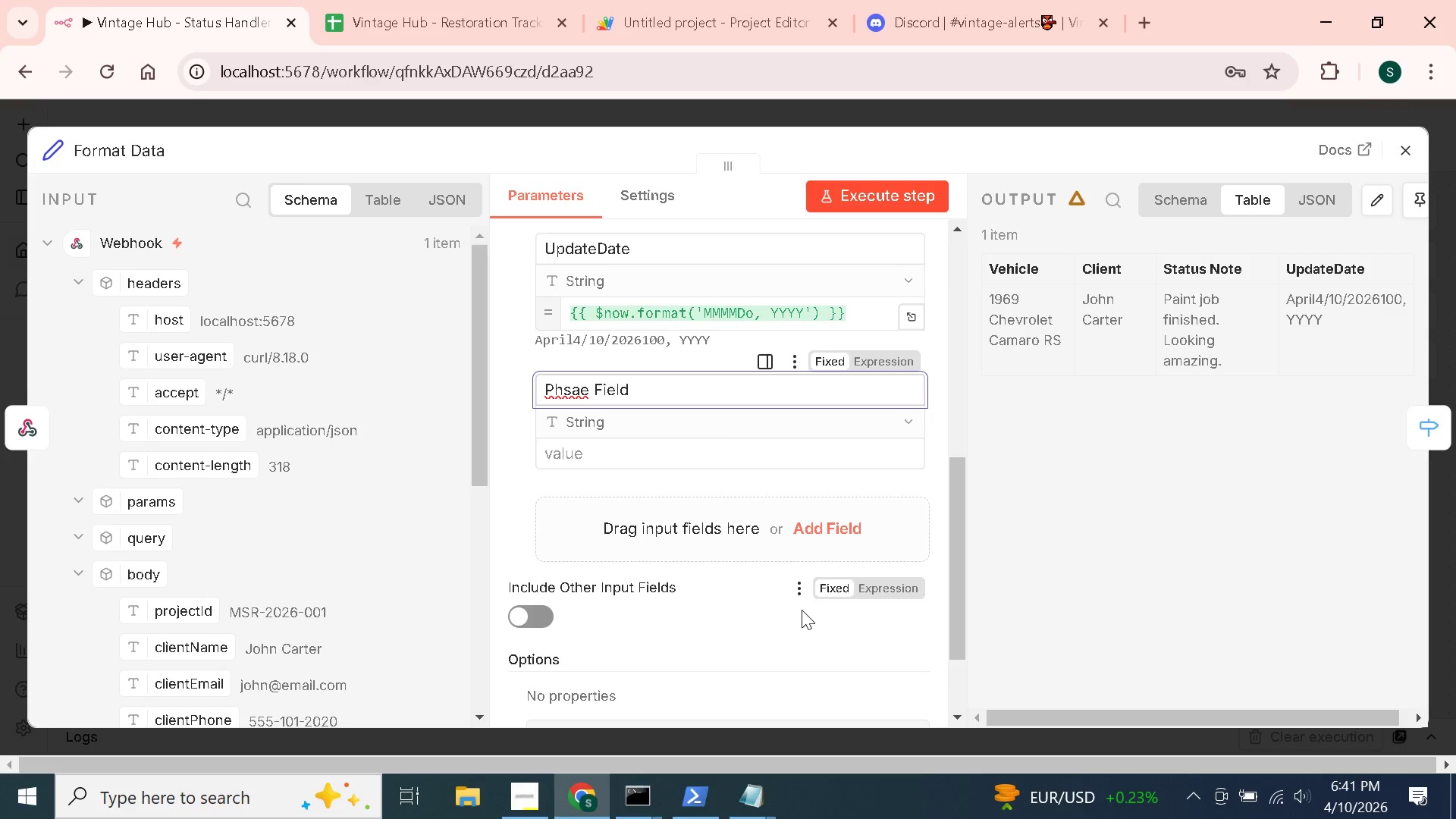 
key(Backspace)
 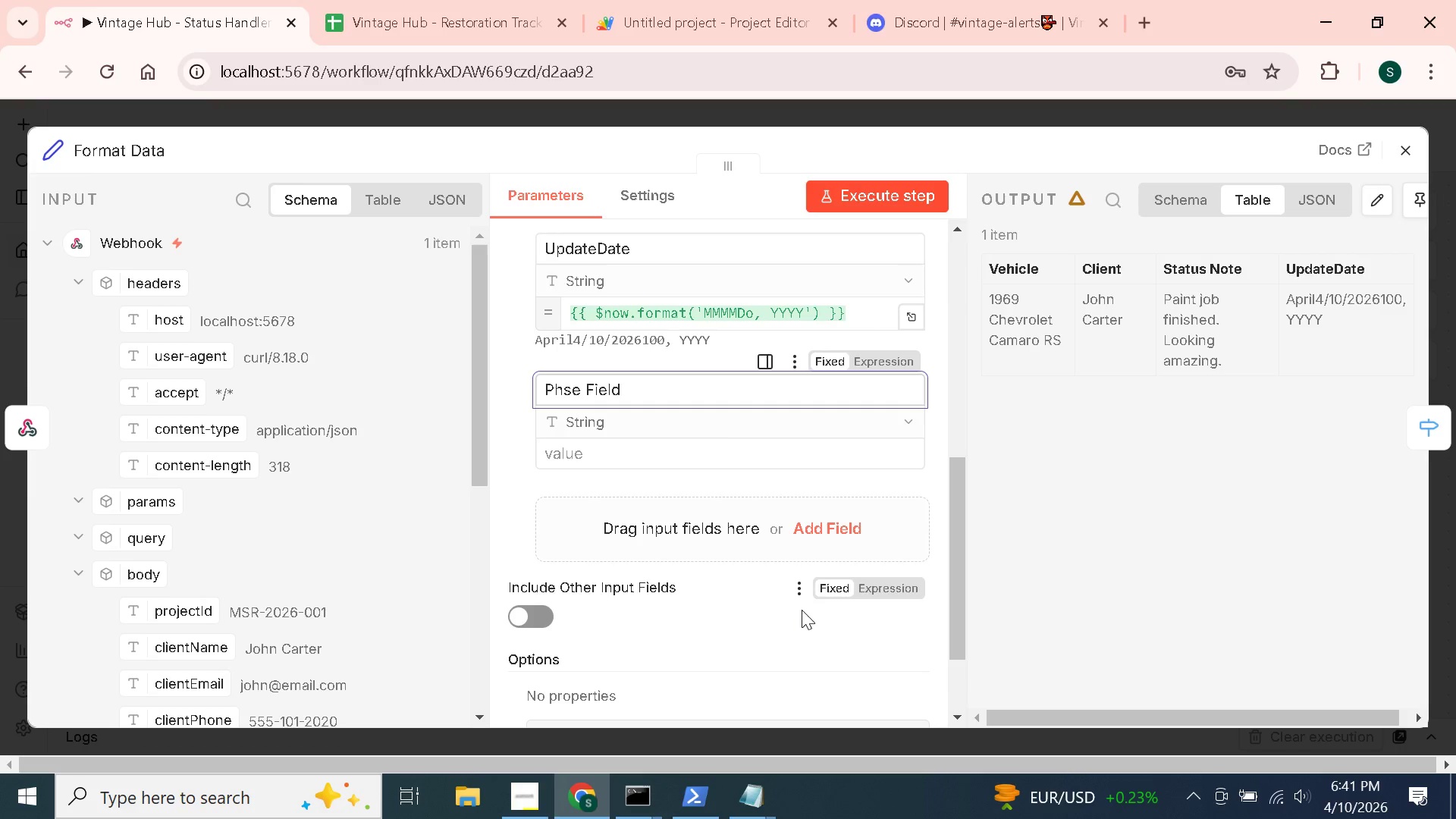 
key(ArrowLeft)
 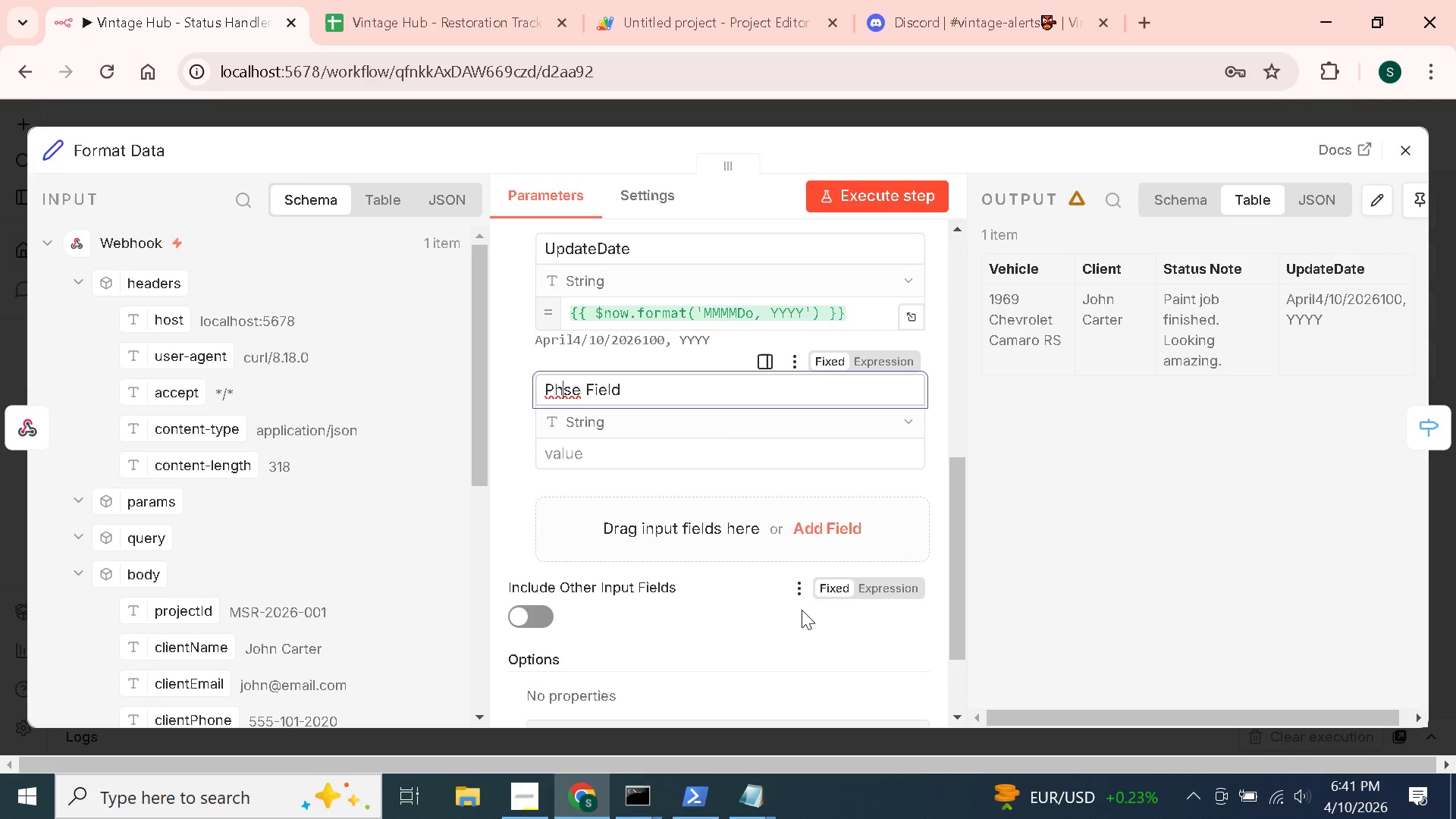 
key(A)
 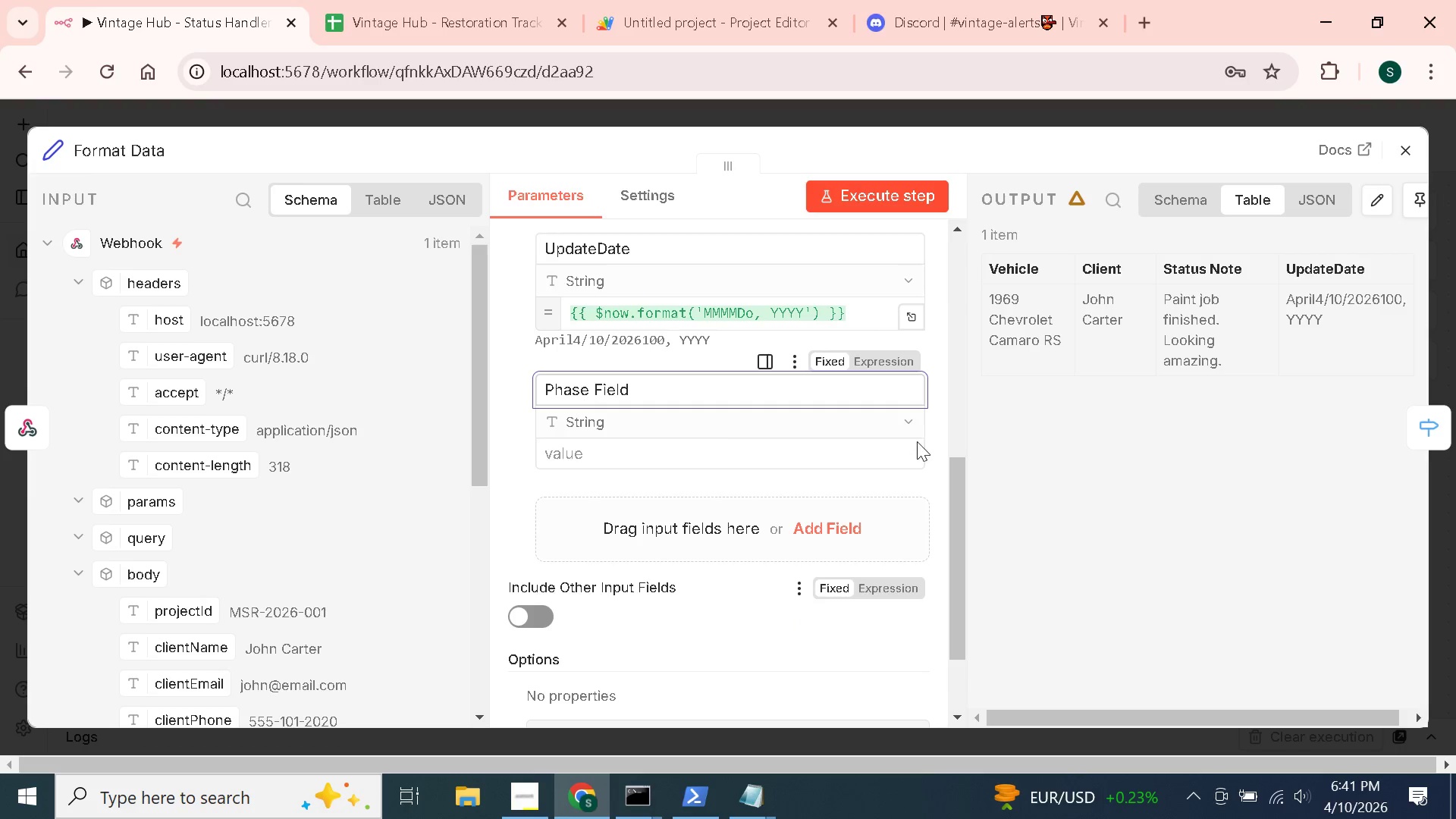 
scroll: coordinate [283, 520], scroll_direction: down, amount: 4.0
 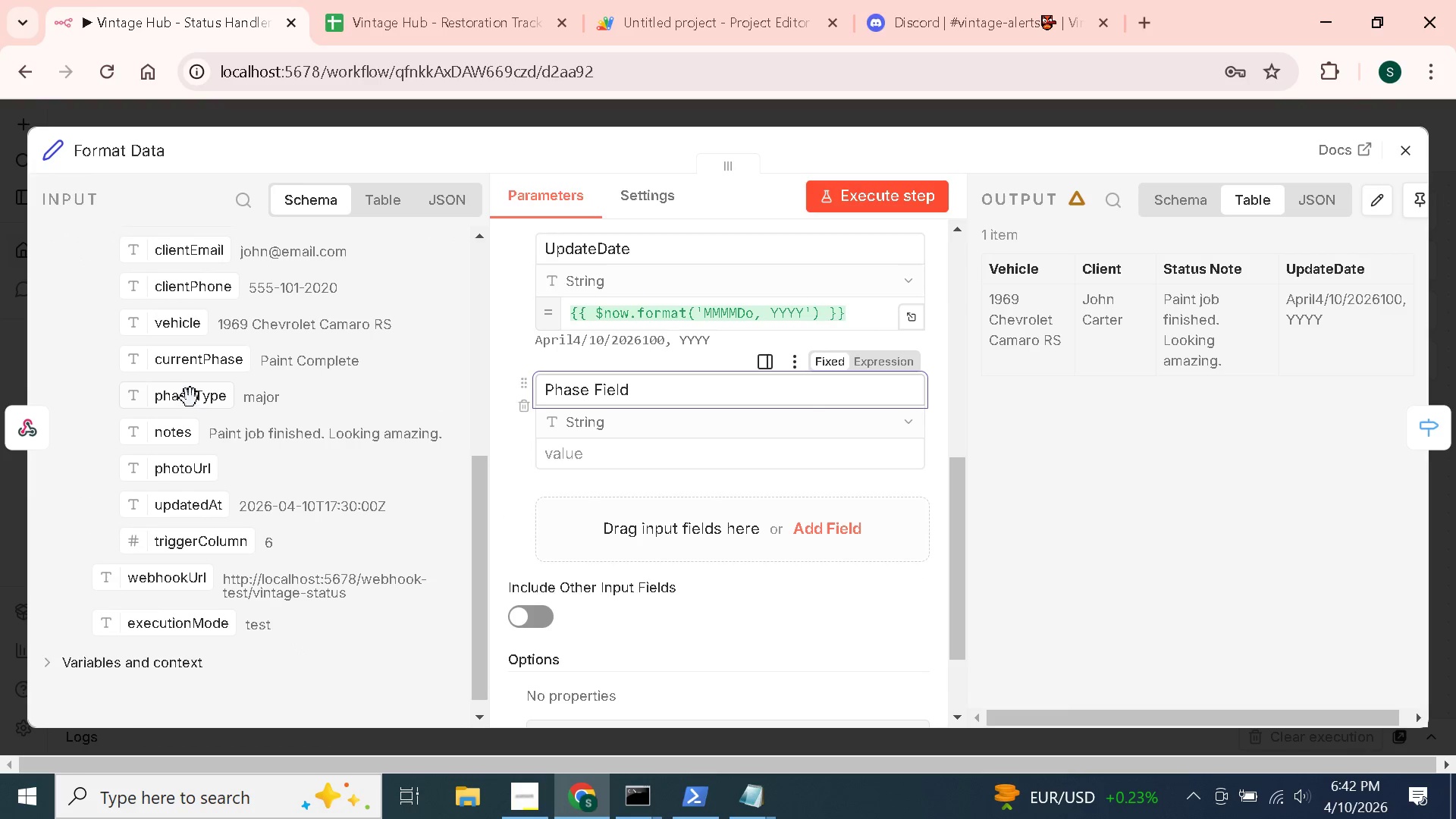 
left_click_drag(start_coordinate=[190, 397], to_coordinate=[588, 459])
 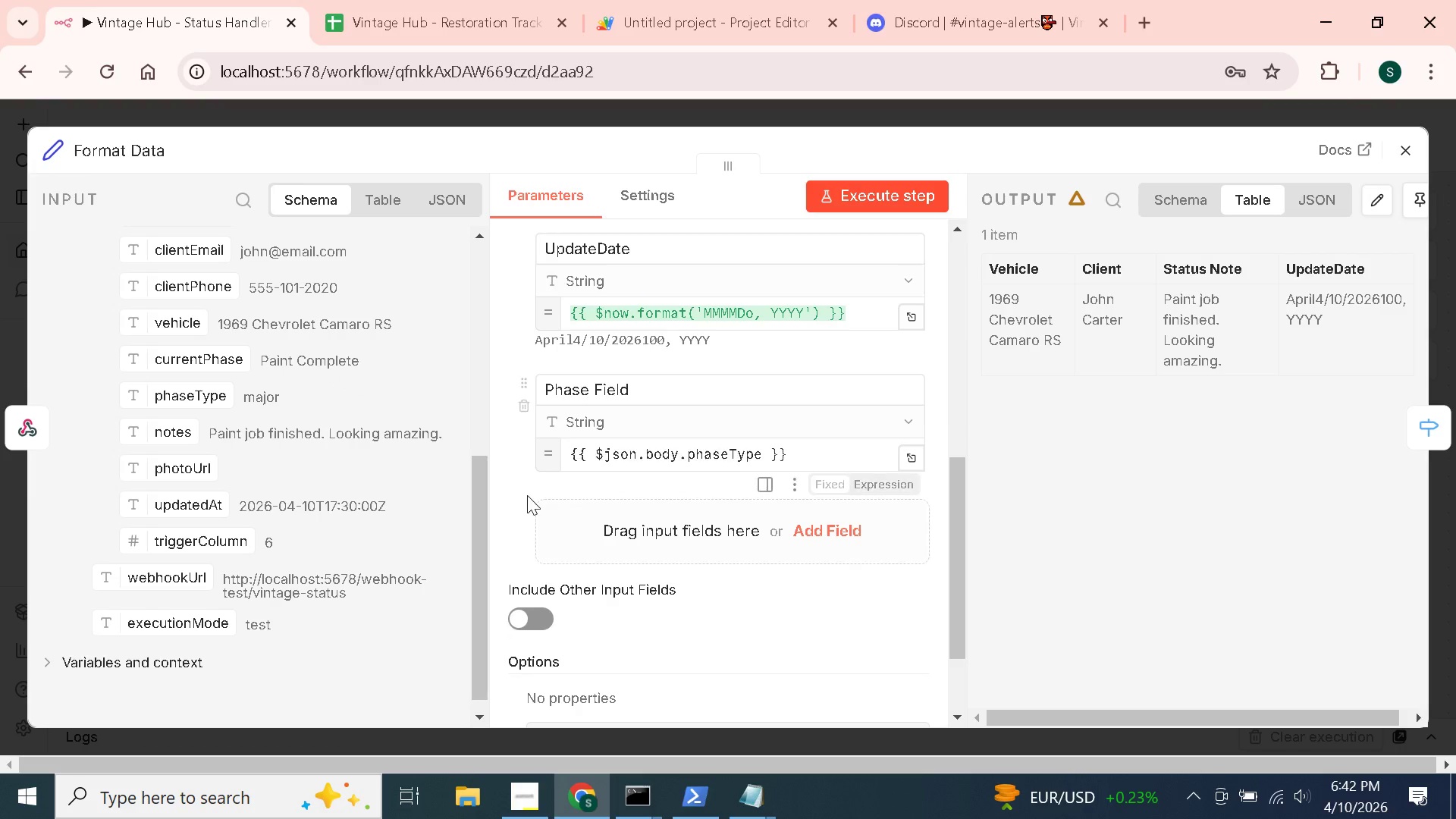 
left_click([504, 450])
 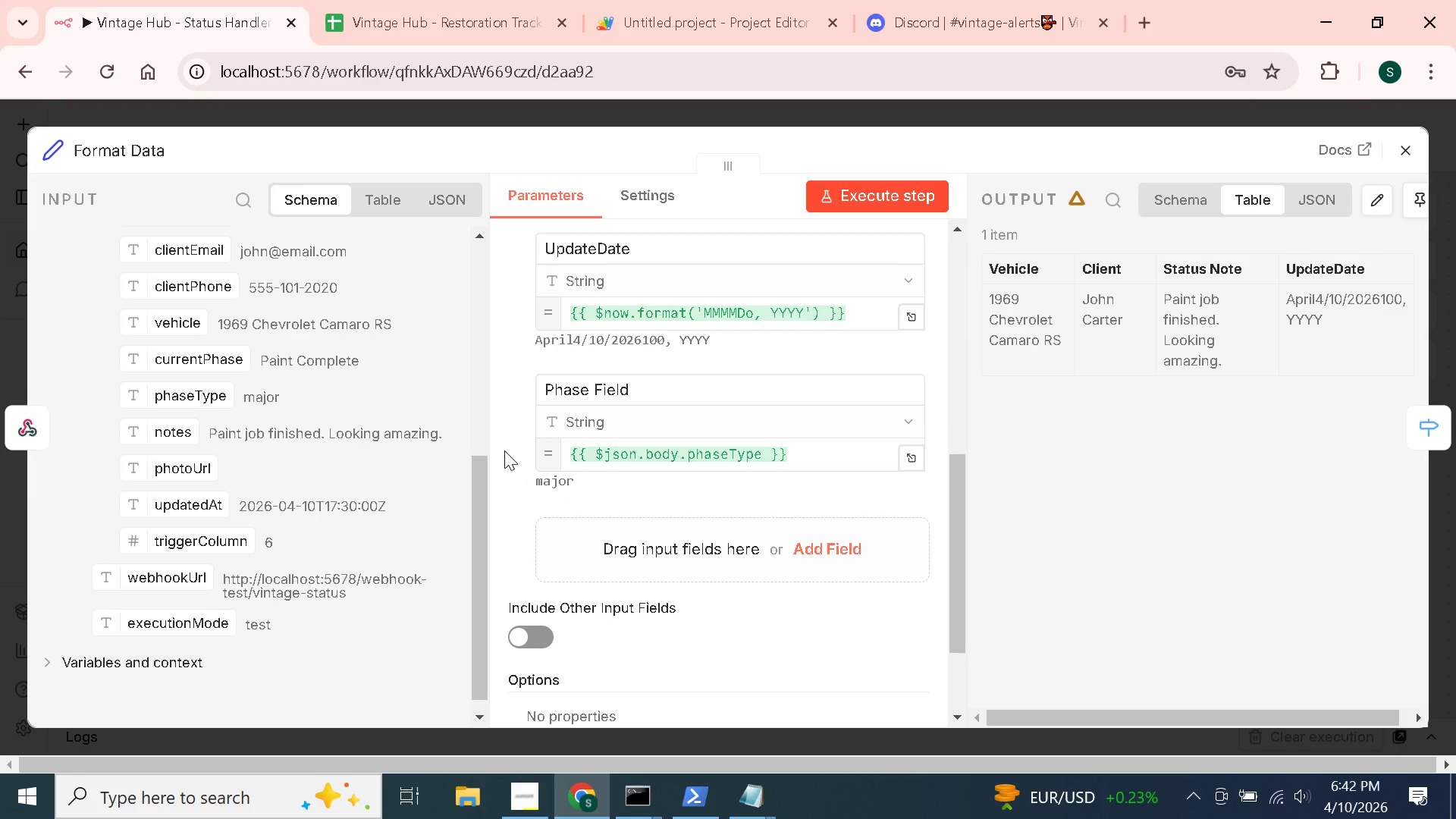 
left_click([504, 450])
 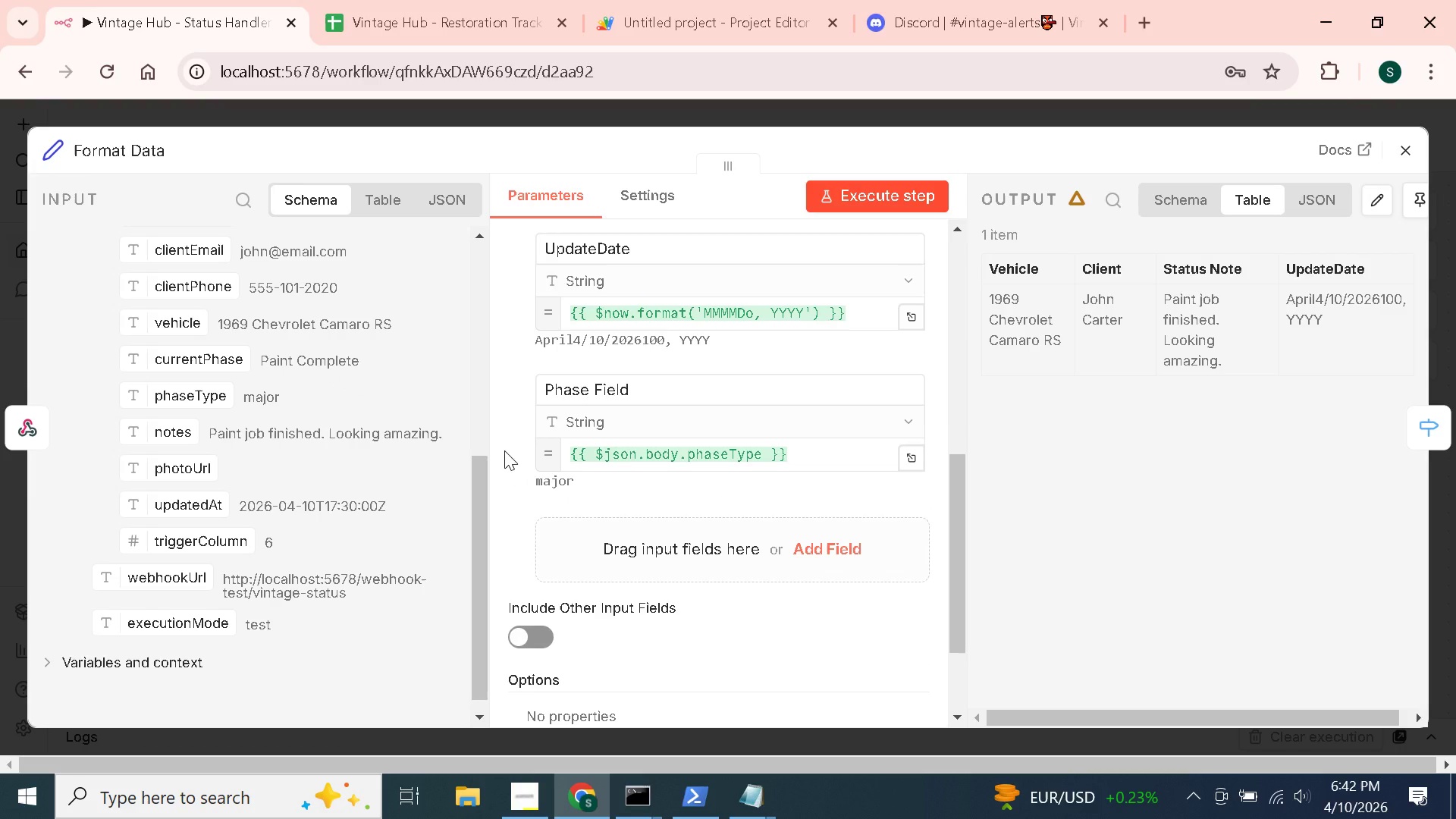 
scroll: coordinate [504, 450], scroll_direction: up, amount: 3.0
 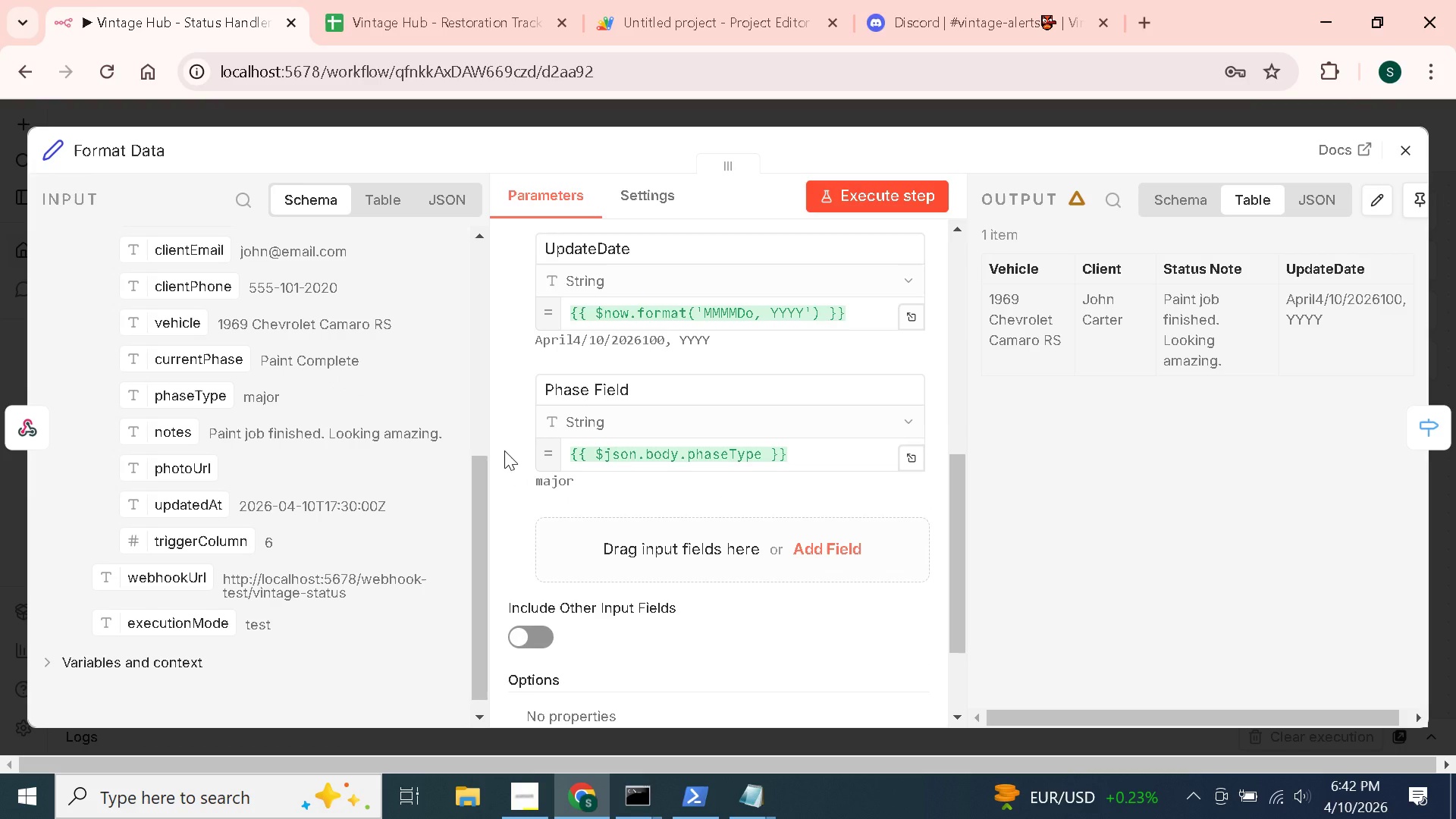 
wait(8.93)
 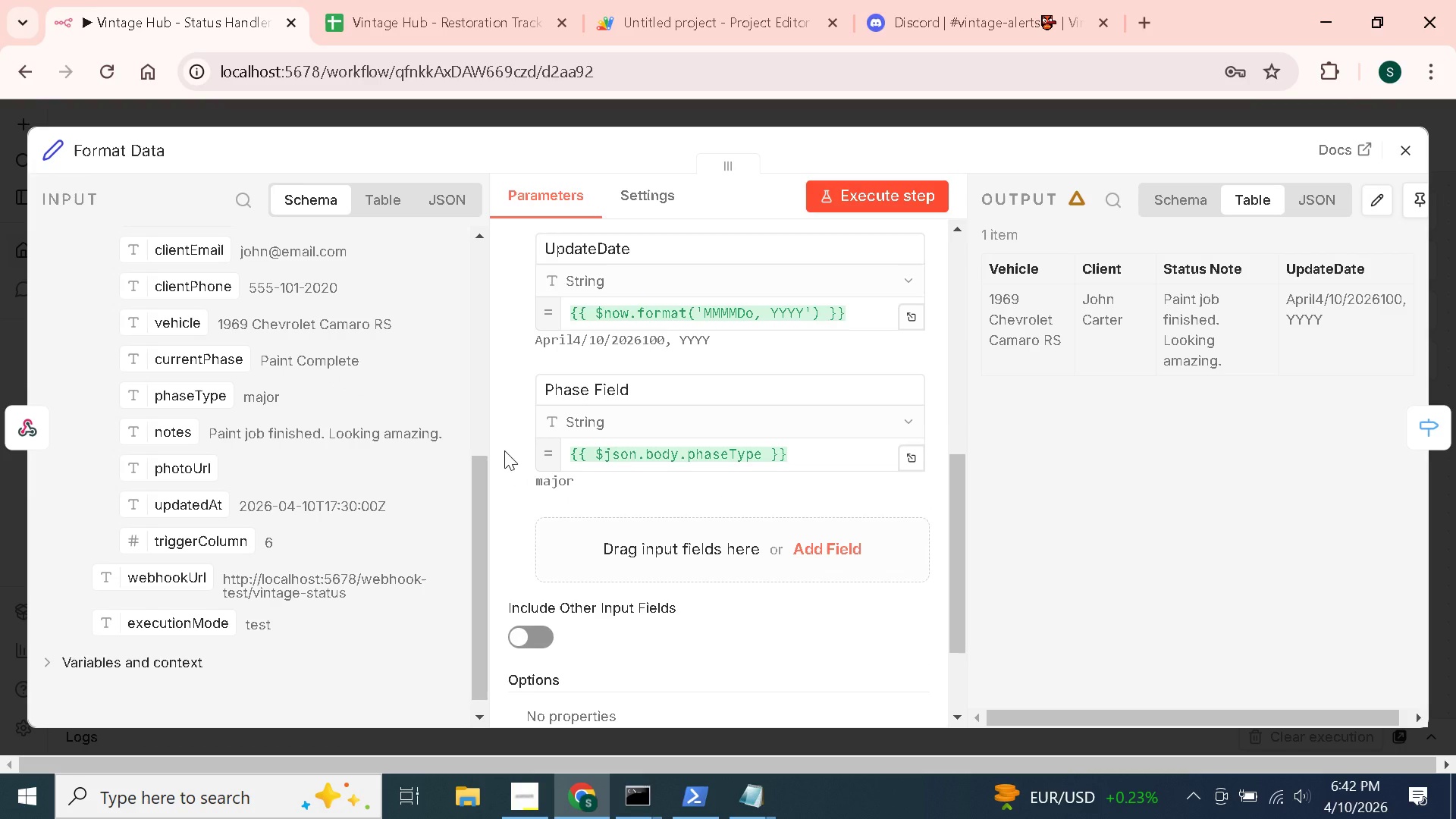 
scroll: coordinate [755, 440], scroll_direction: up, amount: 6.0
 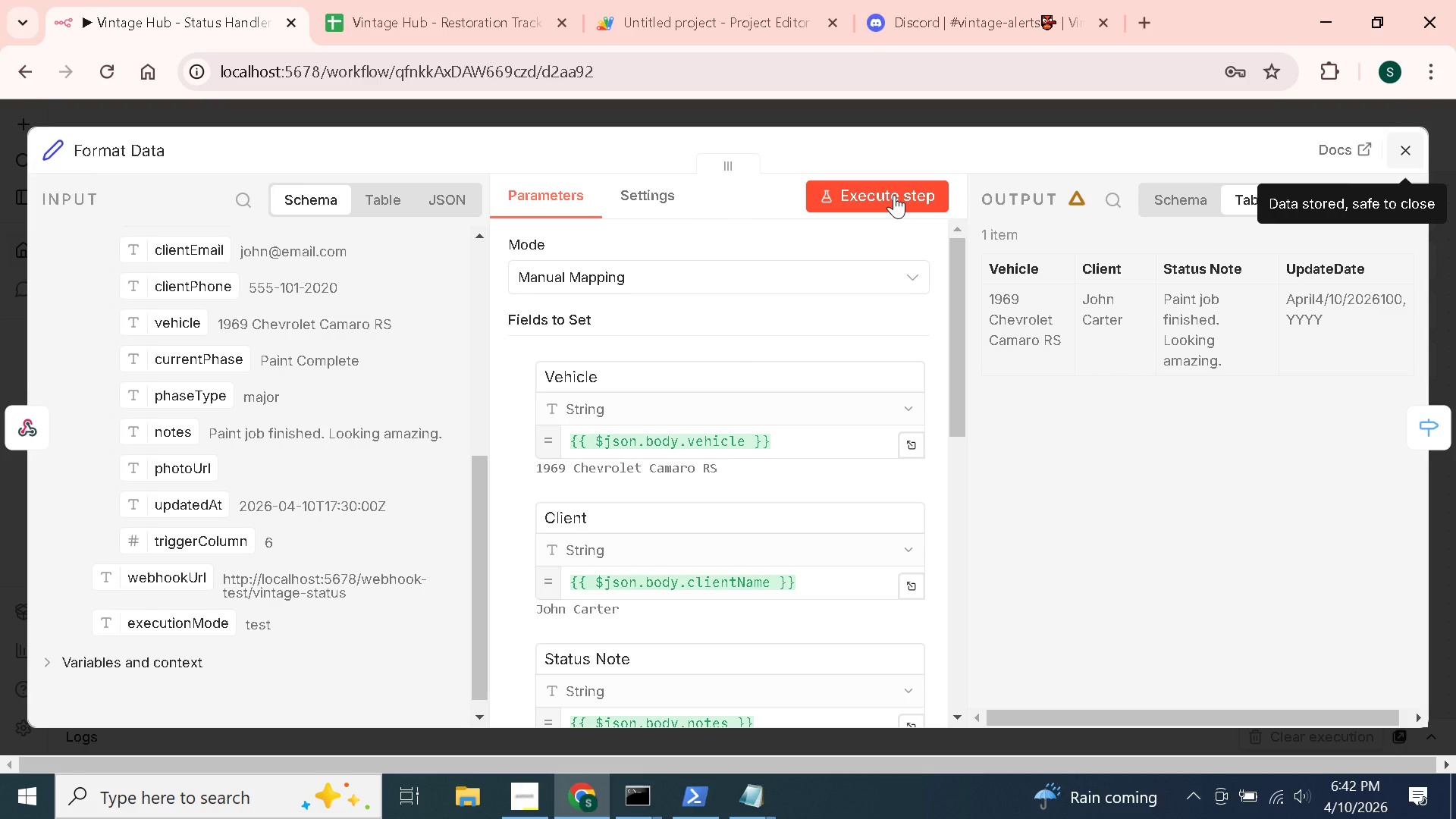 
wait(7.51)
 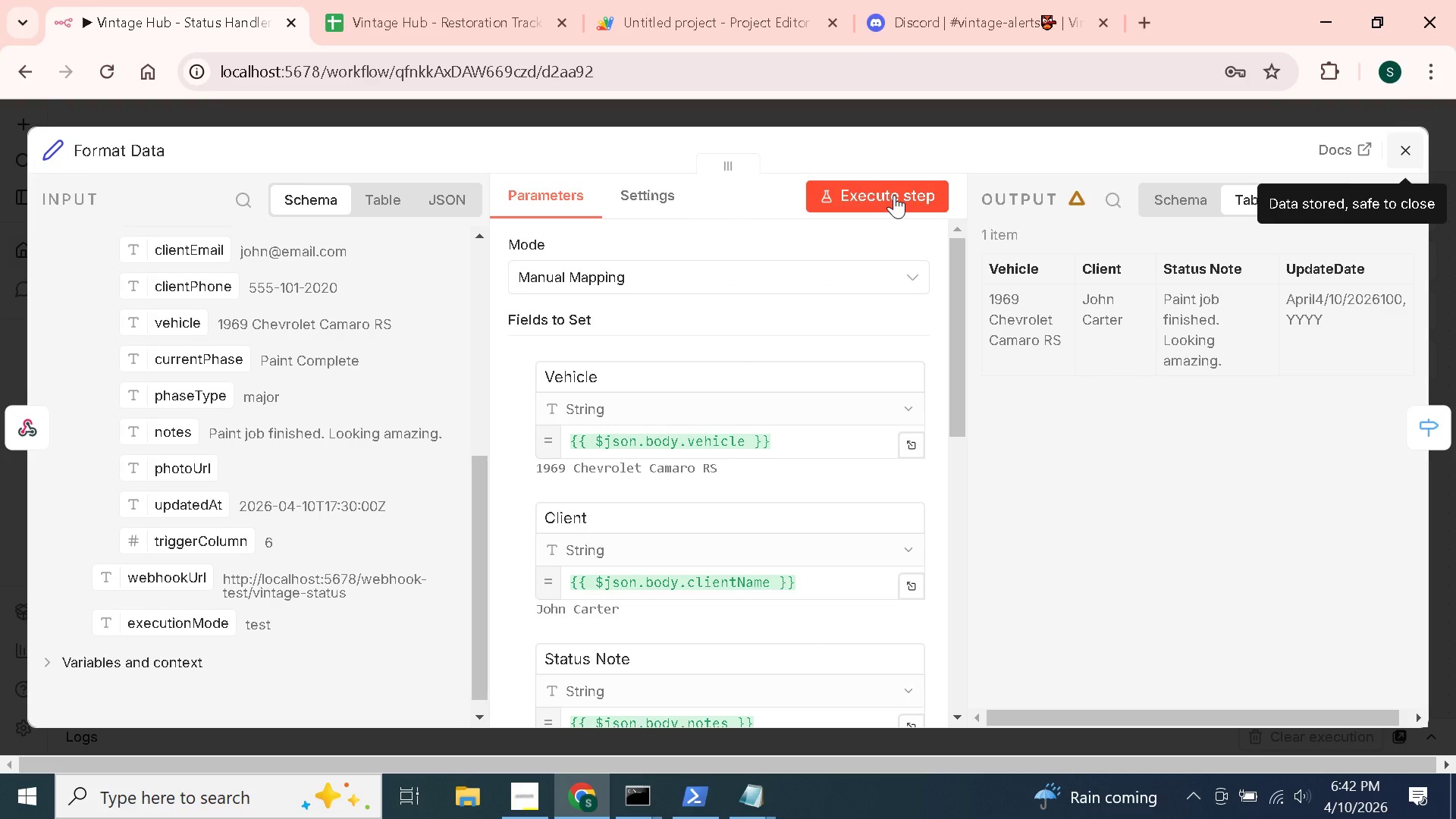 
left_click([894, 193])
 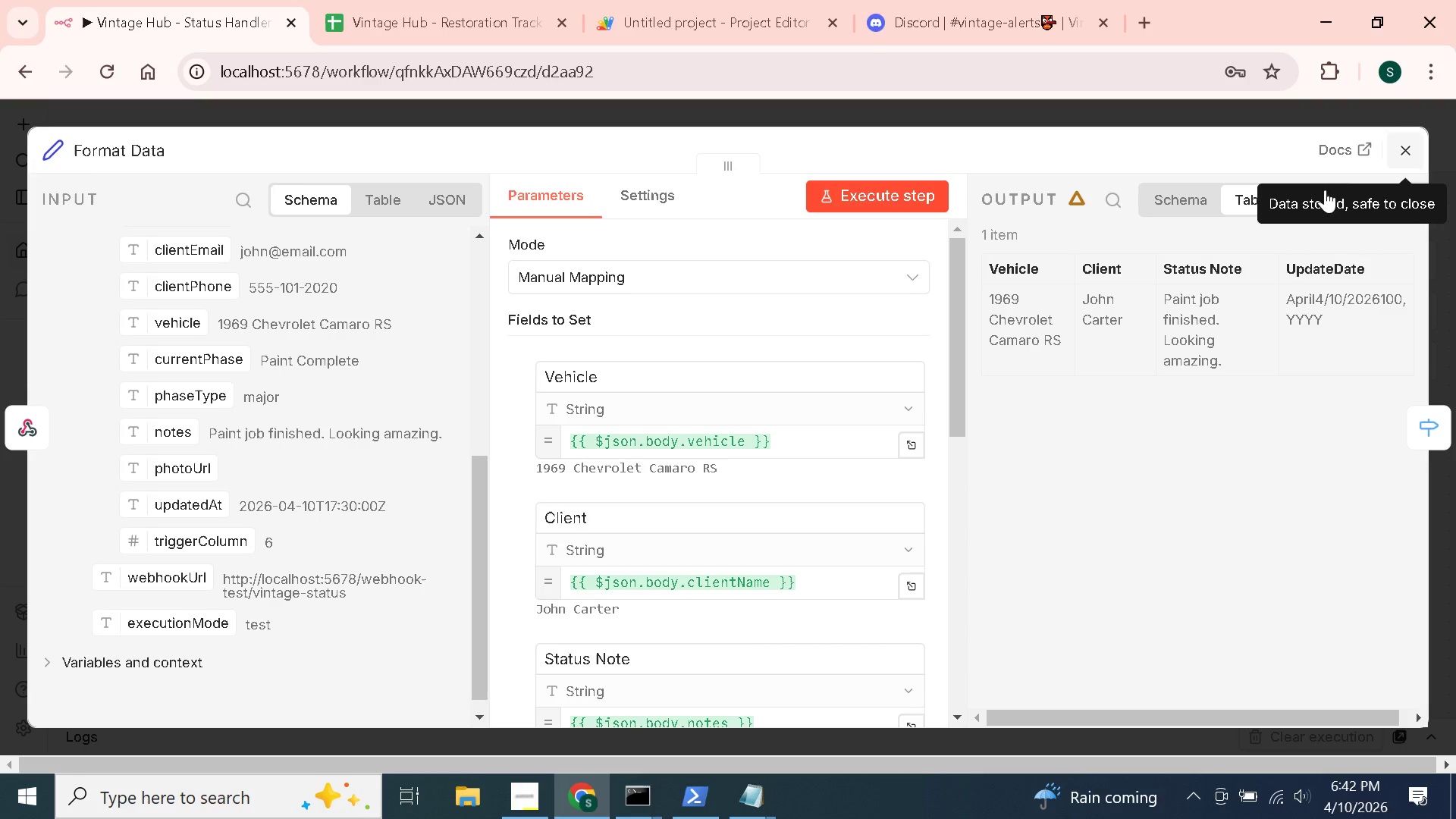 
left_click([1398, 149])
 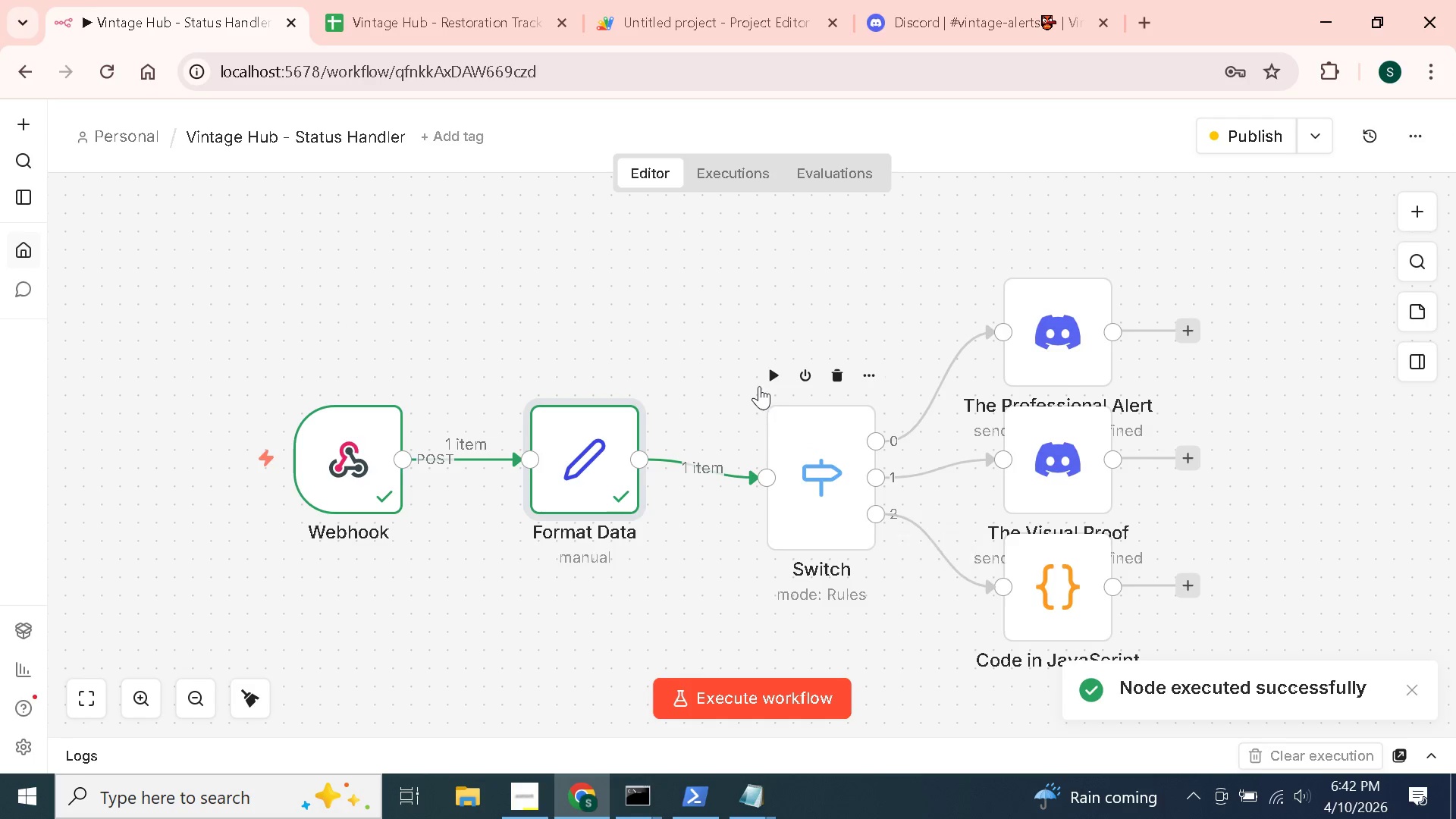 
left_click([817, 452])
 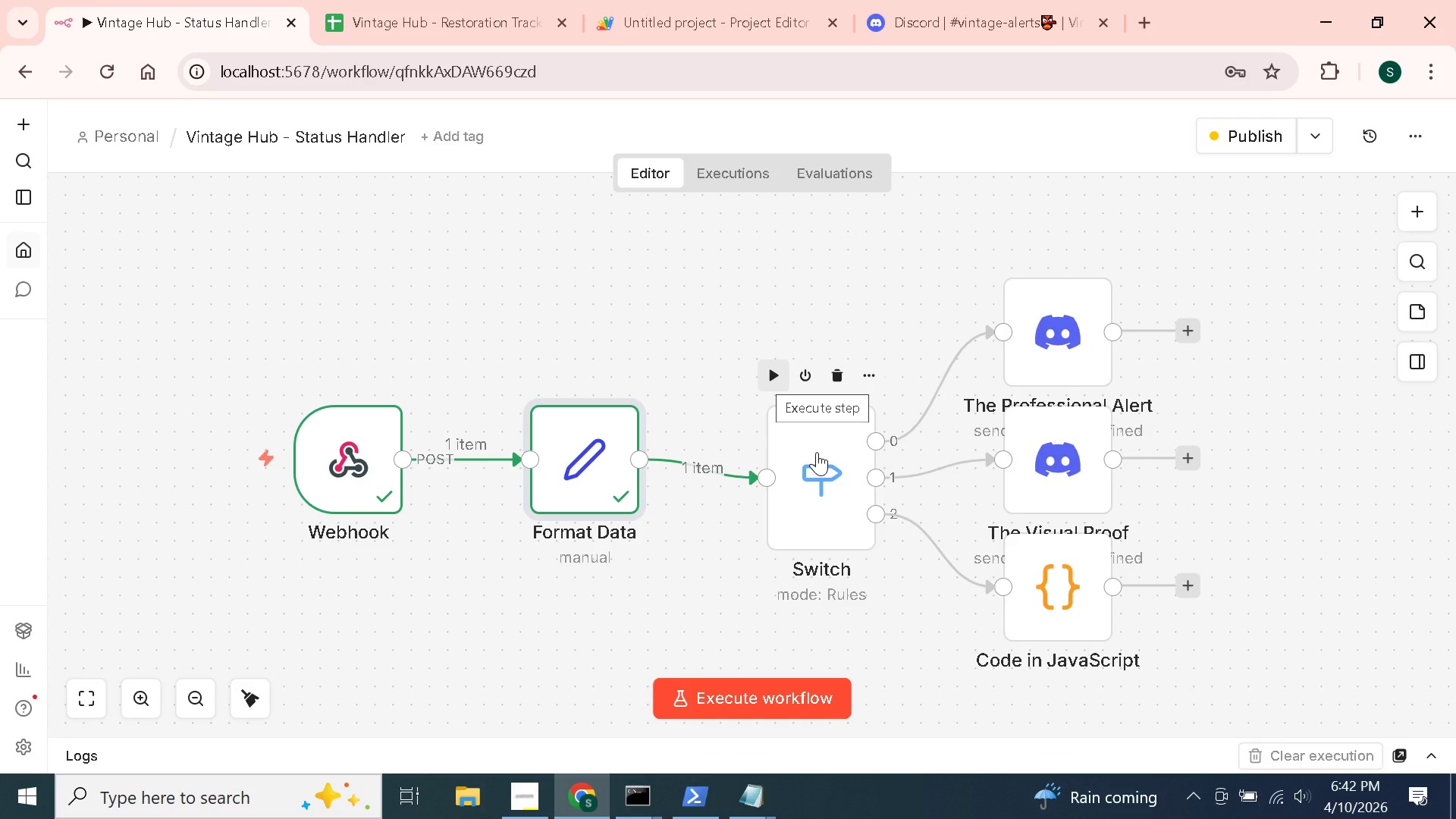 
double_click([817, 452])
 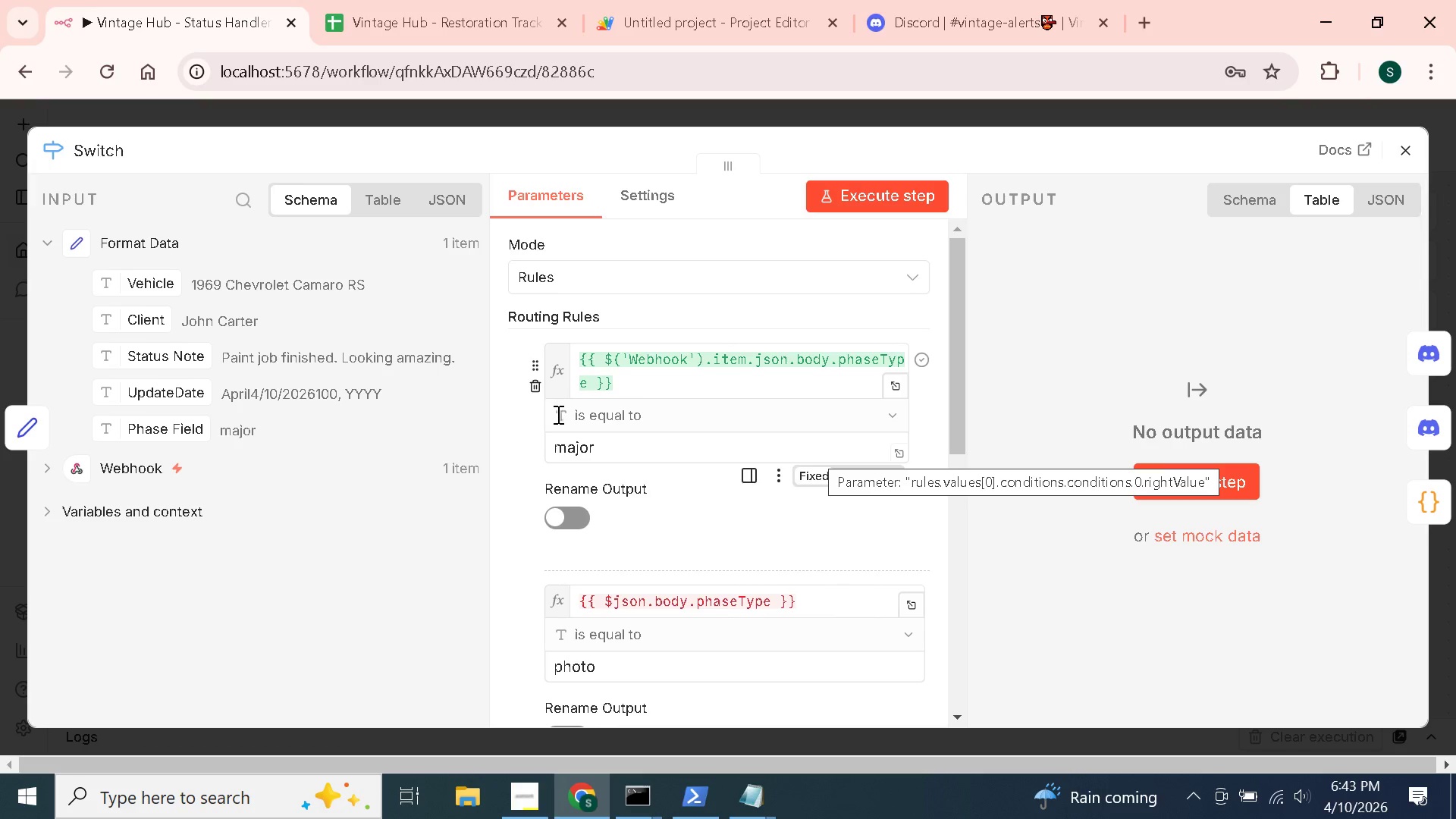 
wait(30.14)
 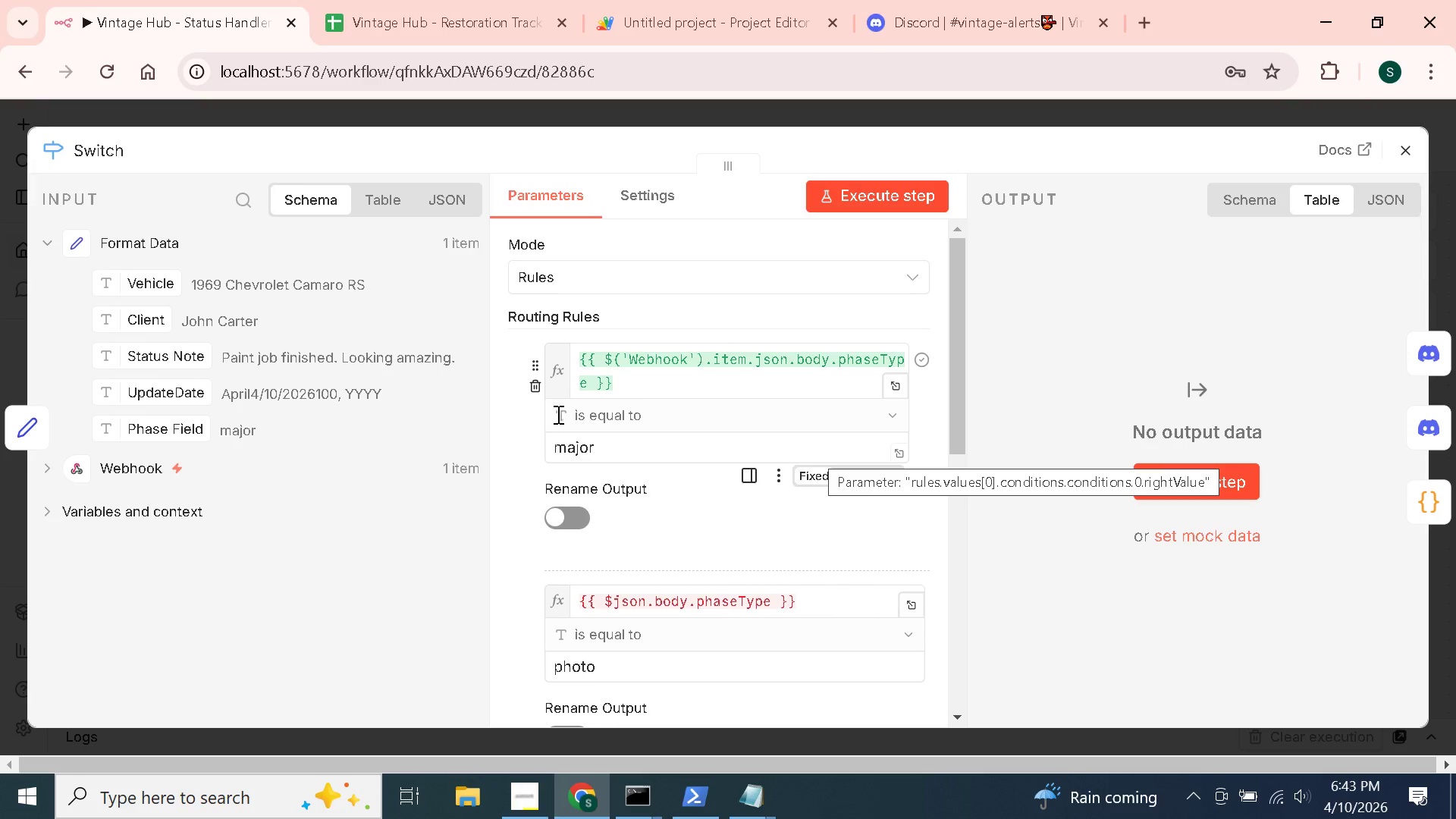 
left_click_drag(start_coordinate=[619, 387], to_coordinate=[579, 353])
 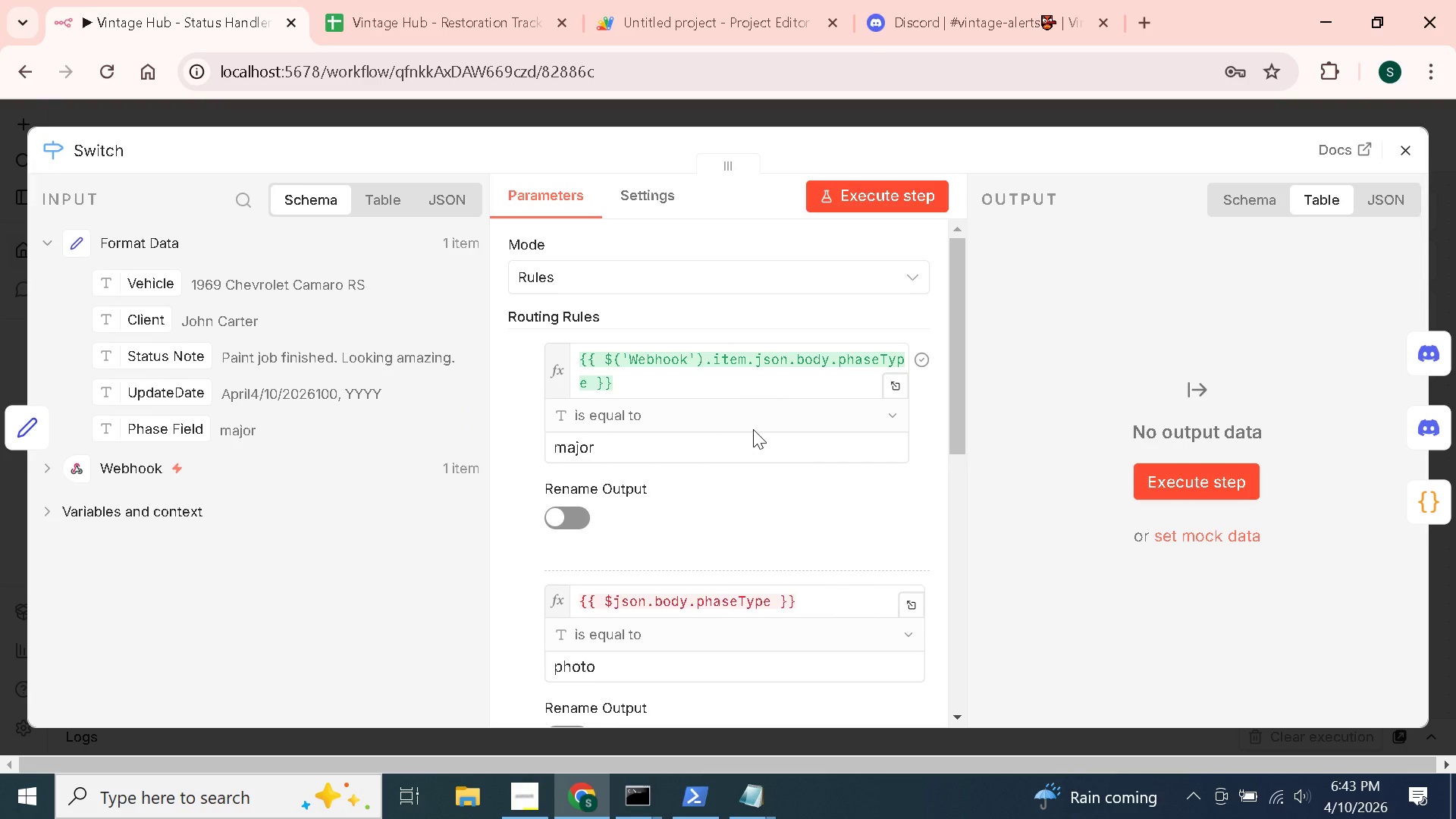 
key(Backspace)
 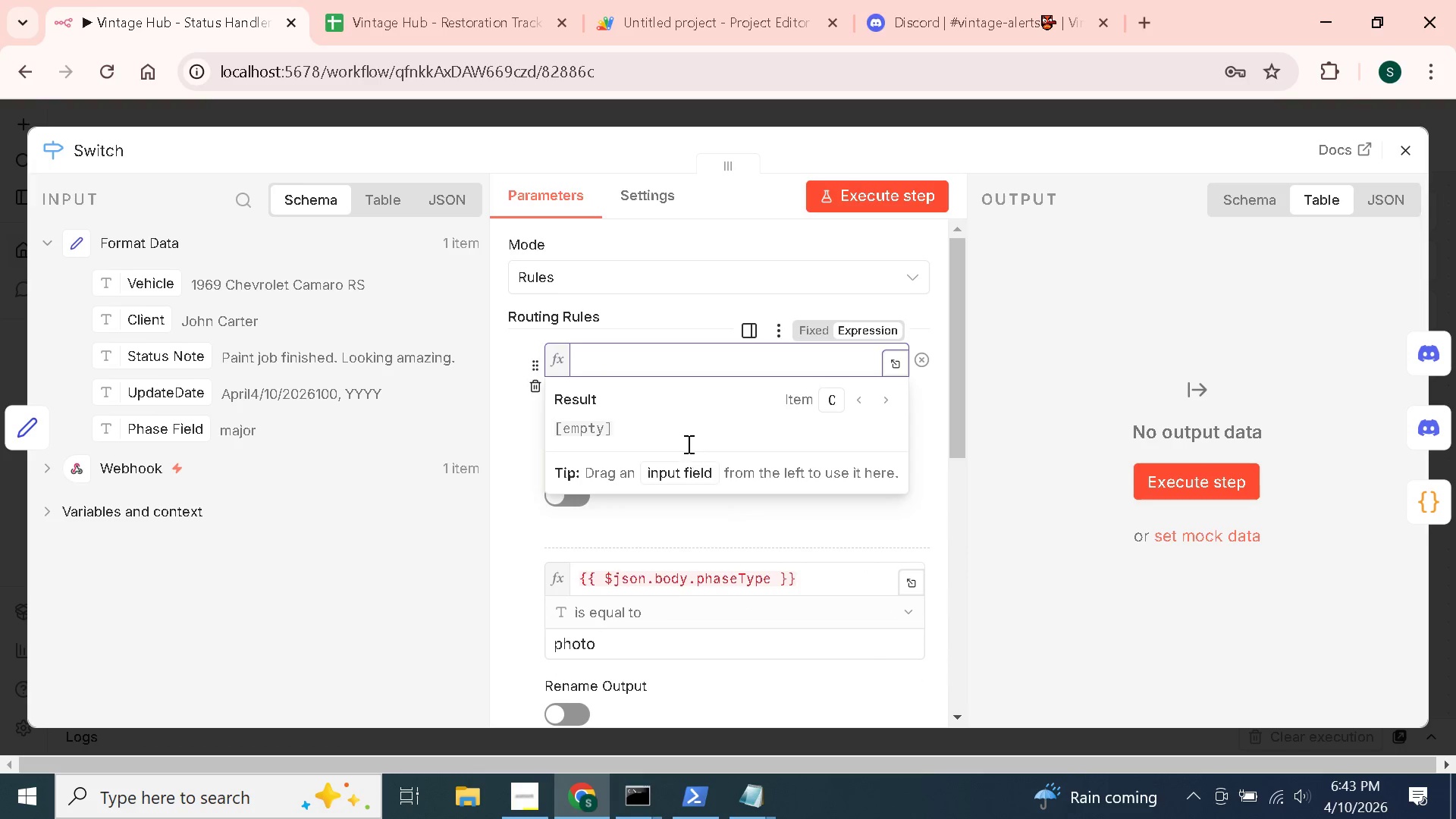 
wait(6.44)
 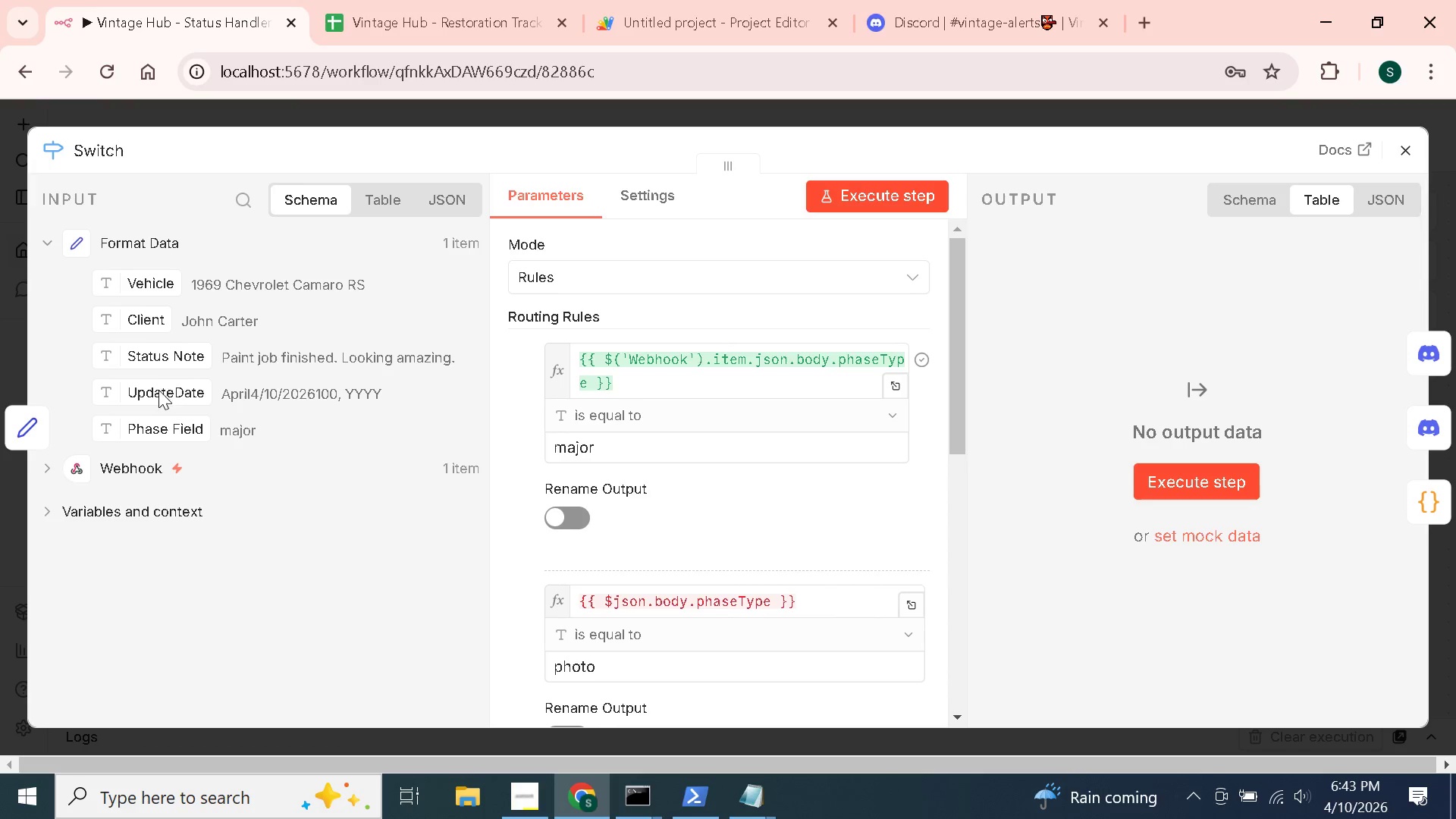 
left_click_drag(start_coordinate=[161, 431], to_coordinate=[617, 363])
 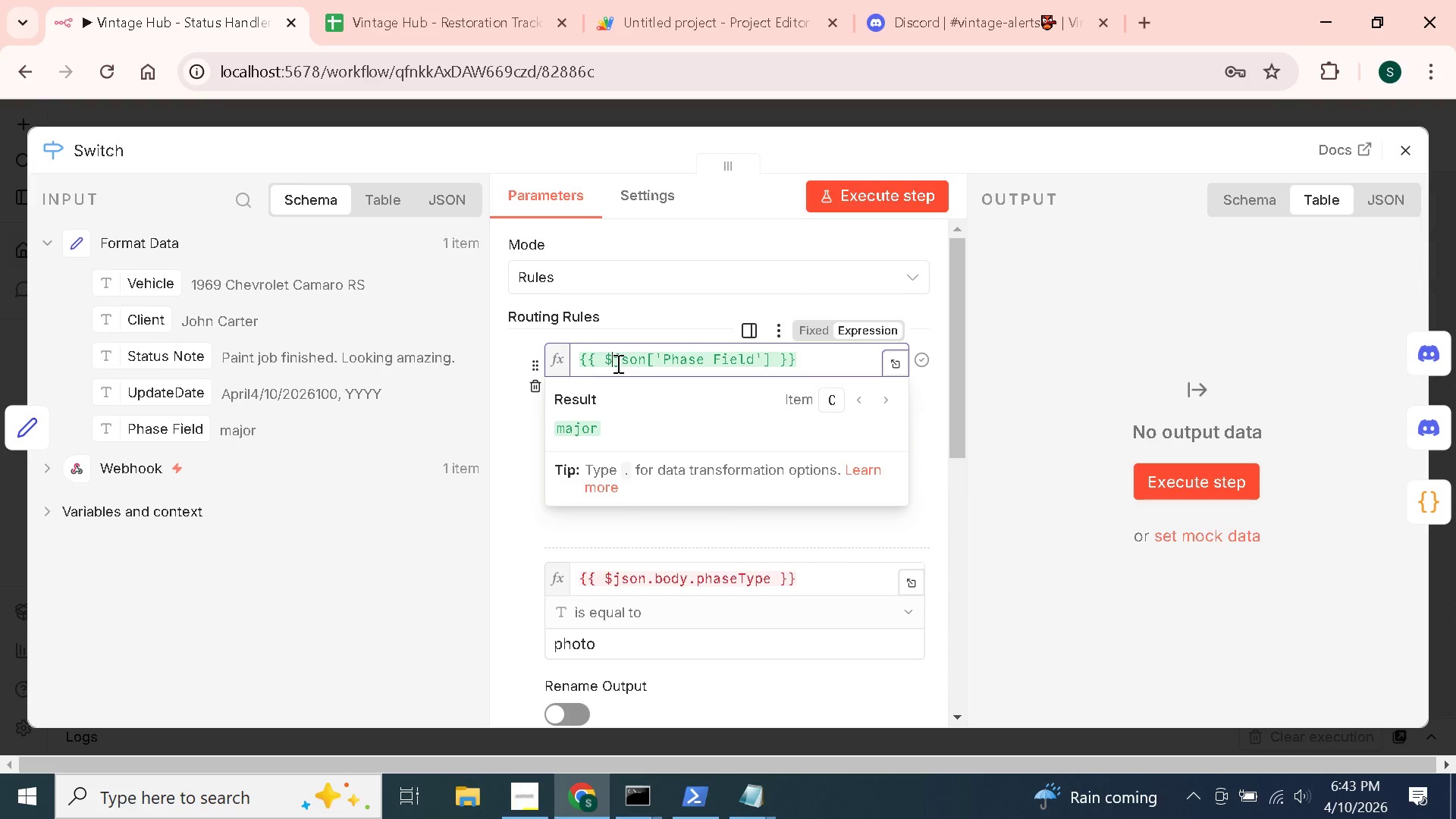 
wait(5.33)
 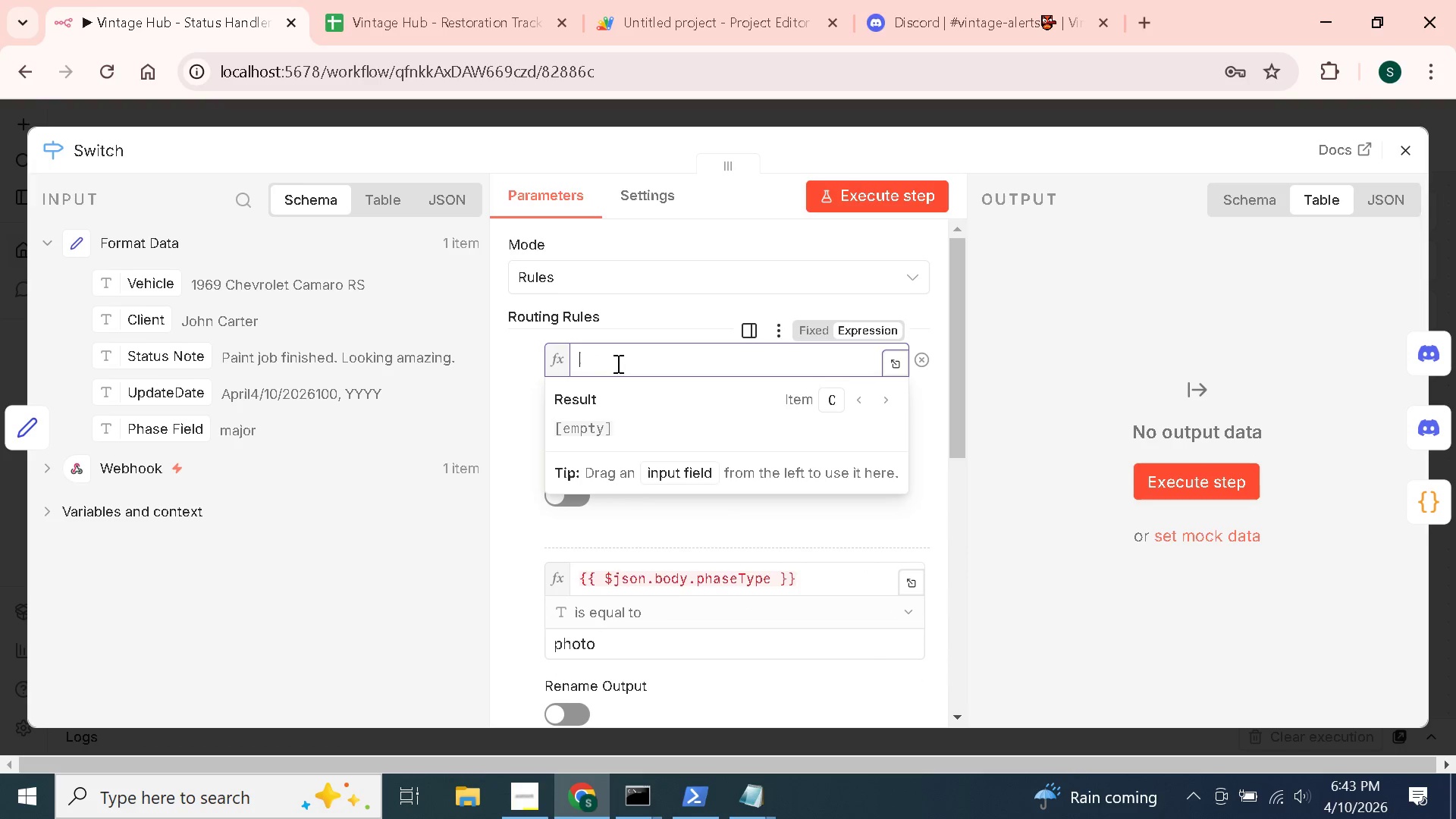 
left_click([504, 457])
 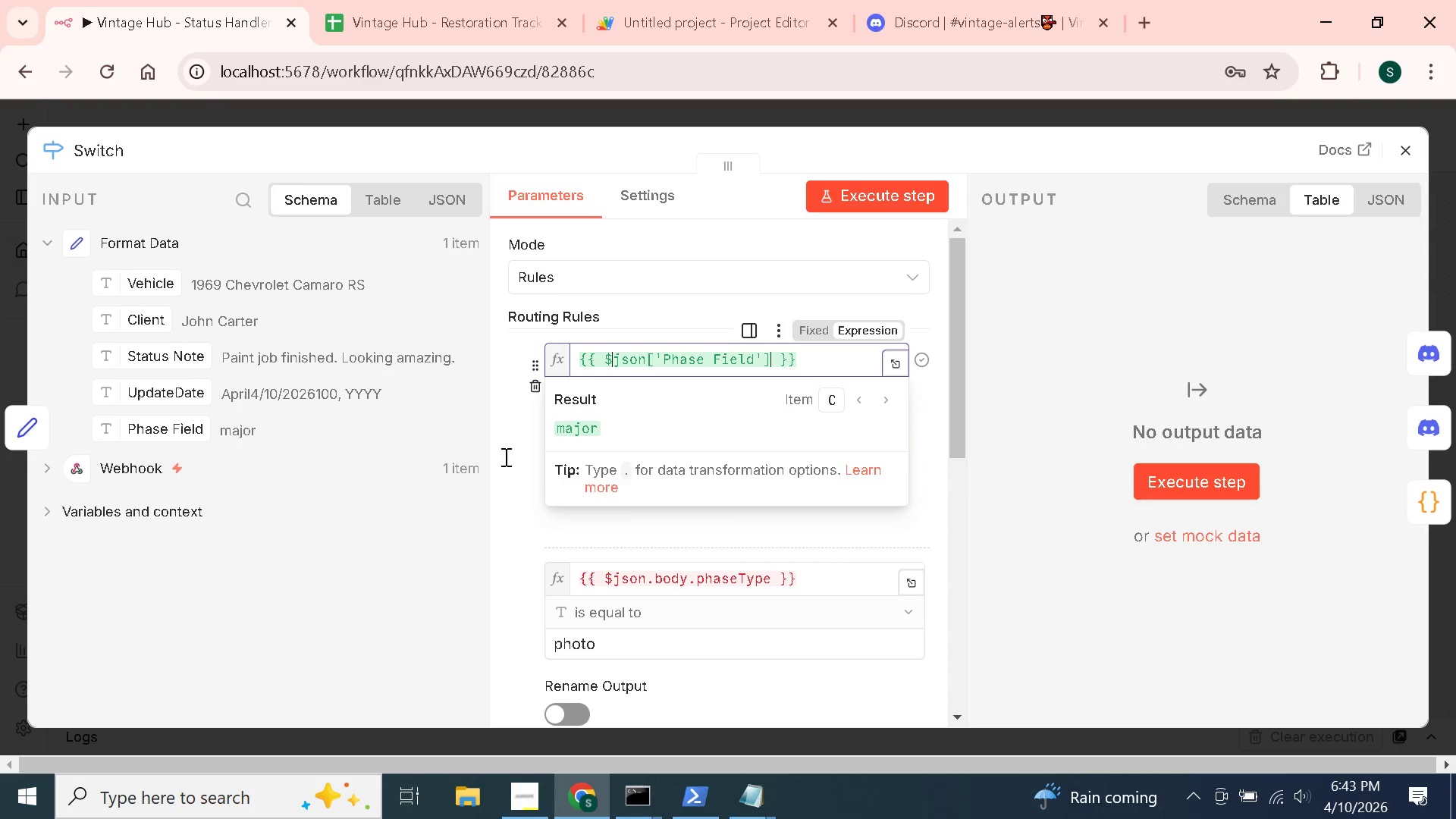 
wait(10.19)
 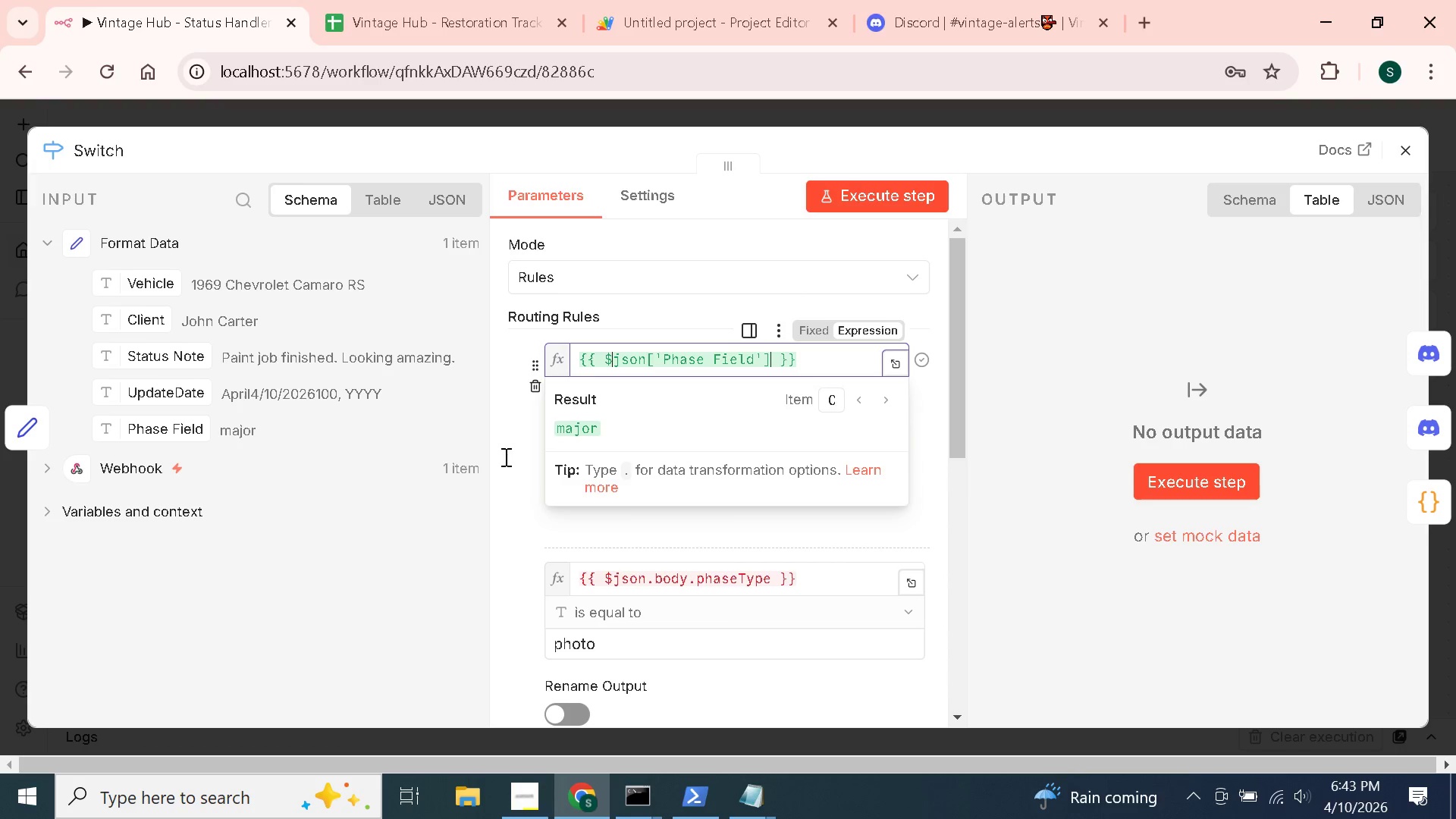 
scroll: coordinate [621, 500], scroll_direction: down, amount: 1.0
 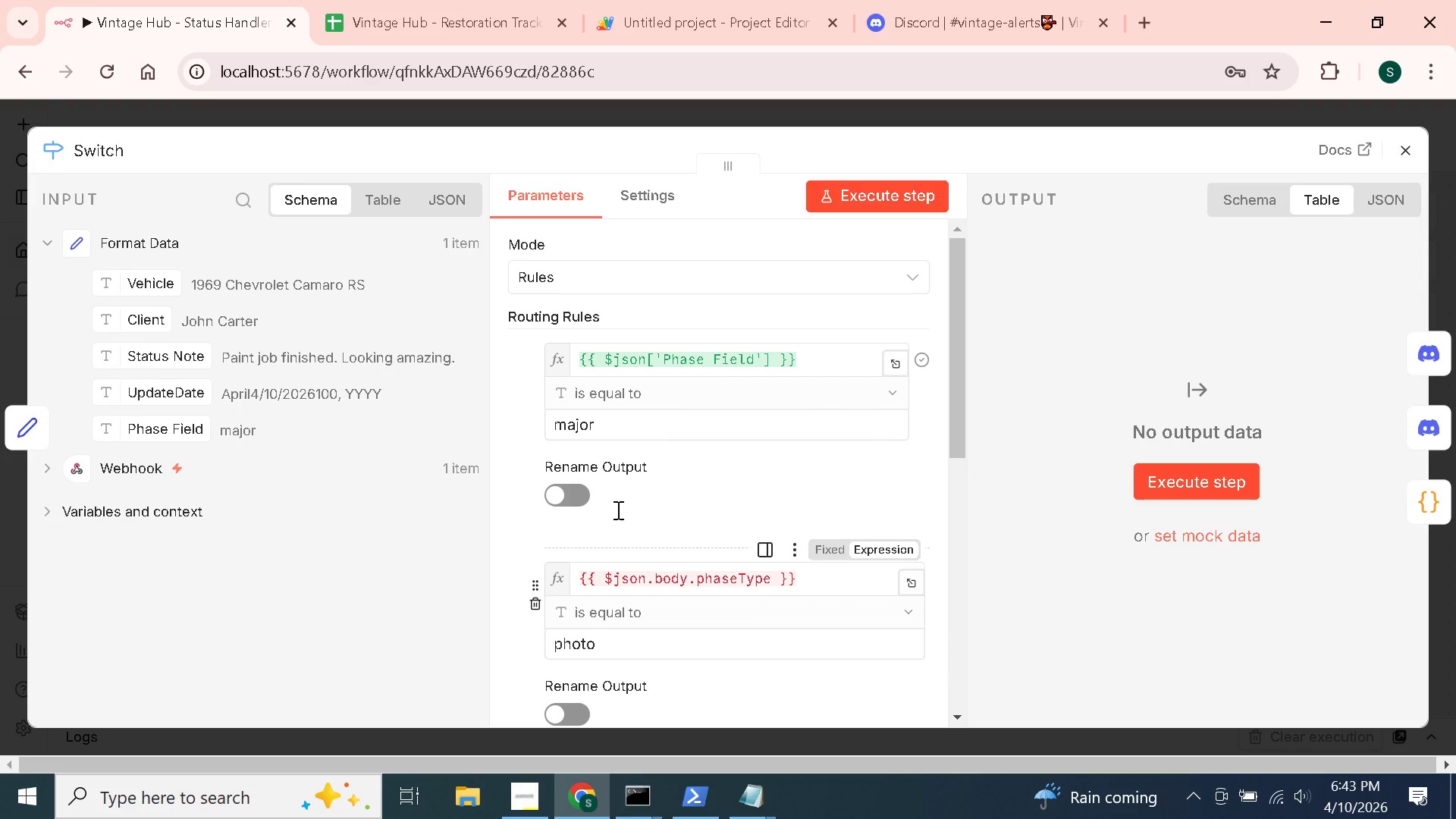 
wait(10.39)
 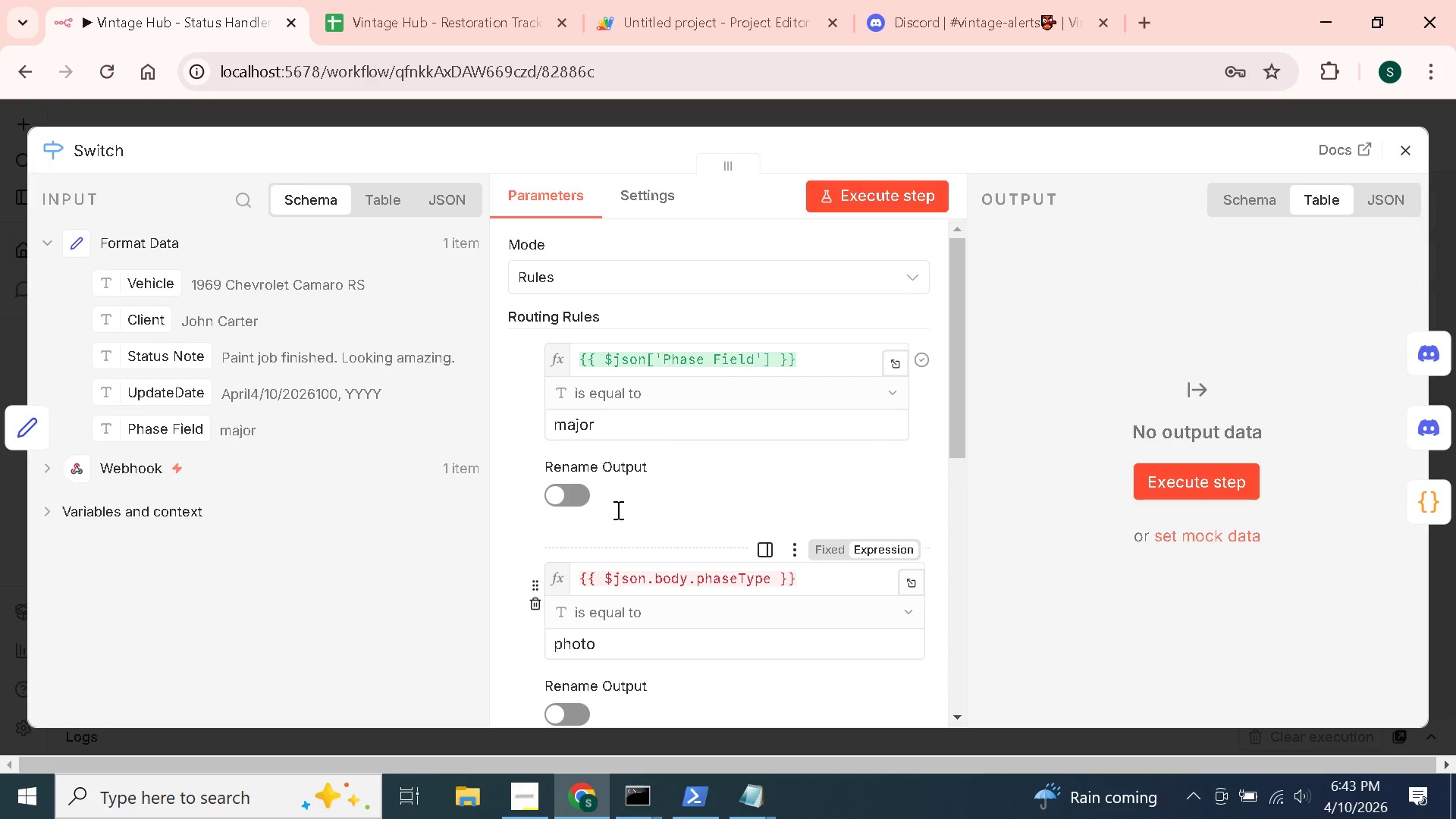 
scroll: coordinate [617, 510], scroll_direction: down, amount: 3.0
 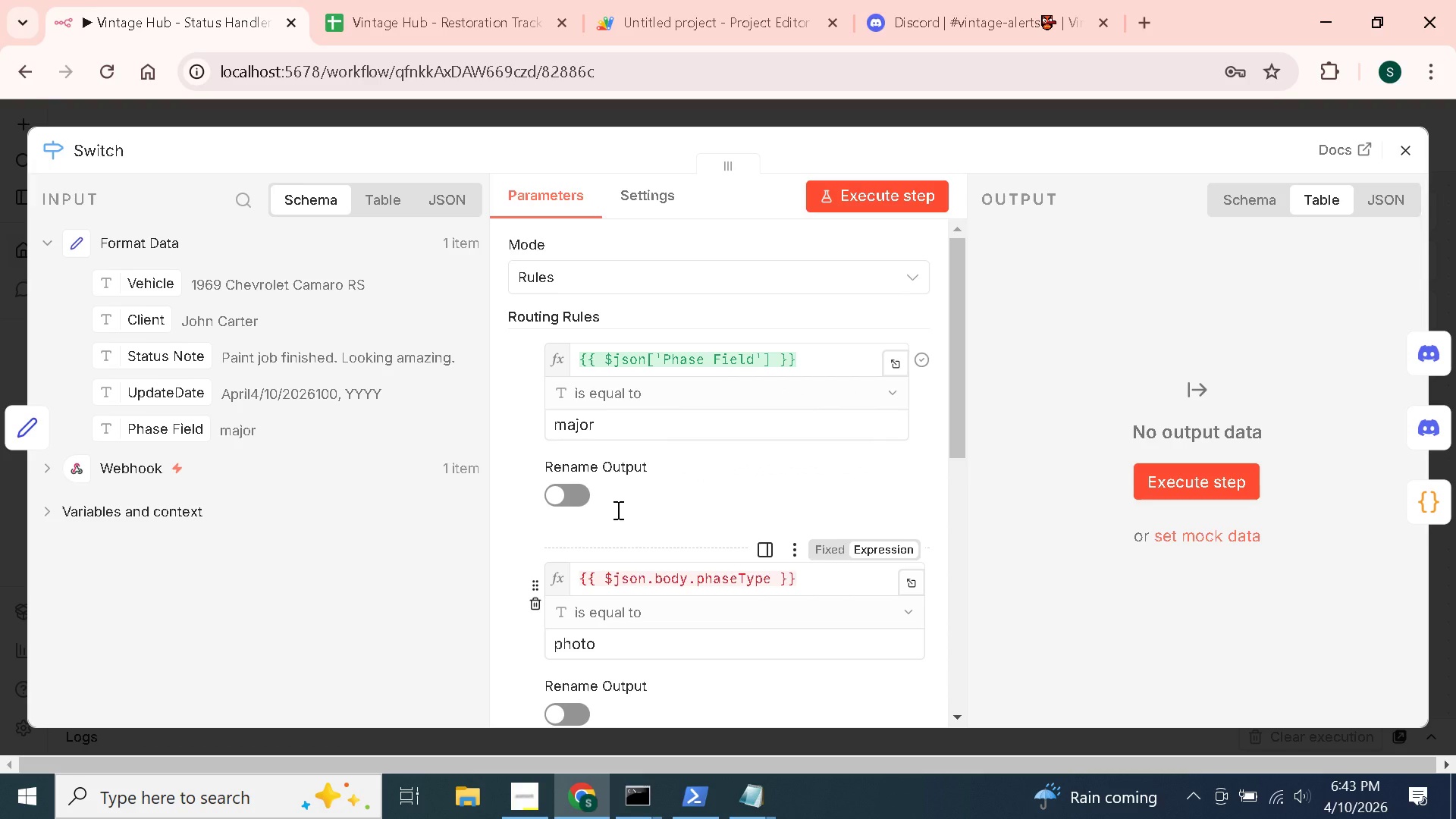 
wait(8.37)
 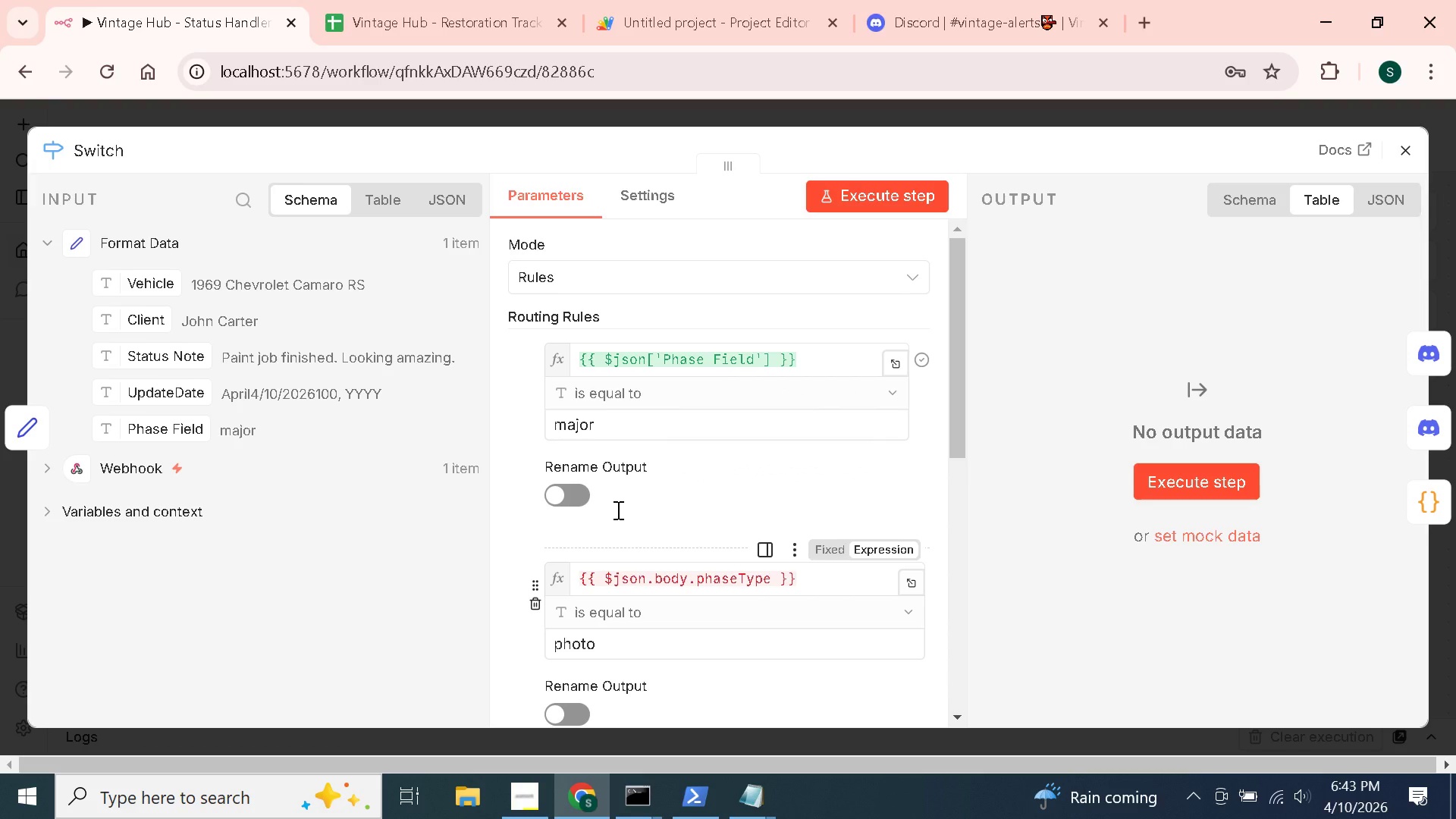 
scroll: coordinate [617, 510], scroll_direction: up, amount: 2.0
 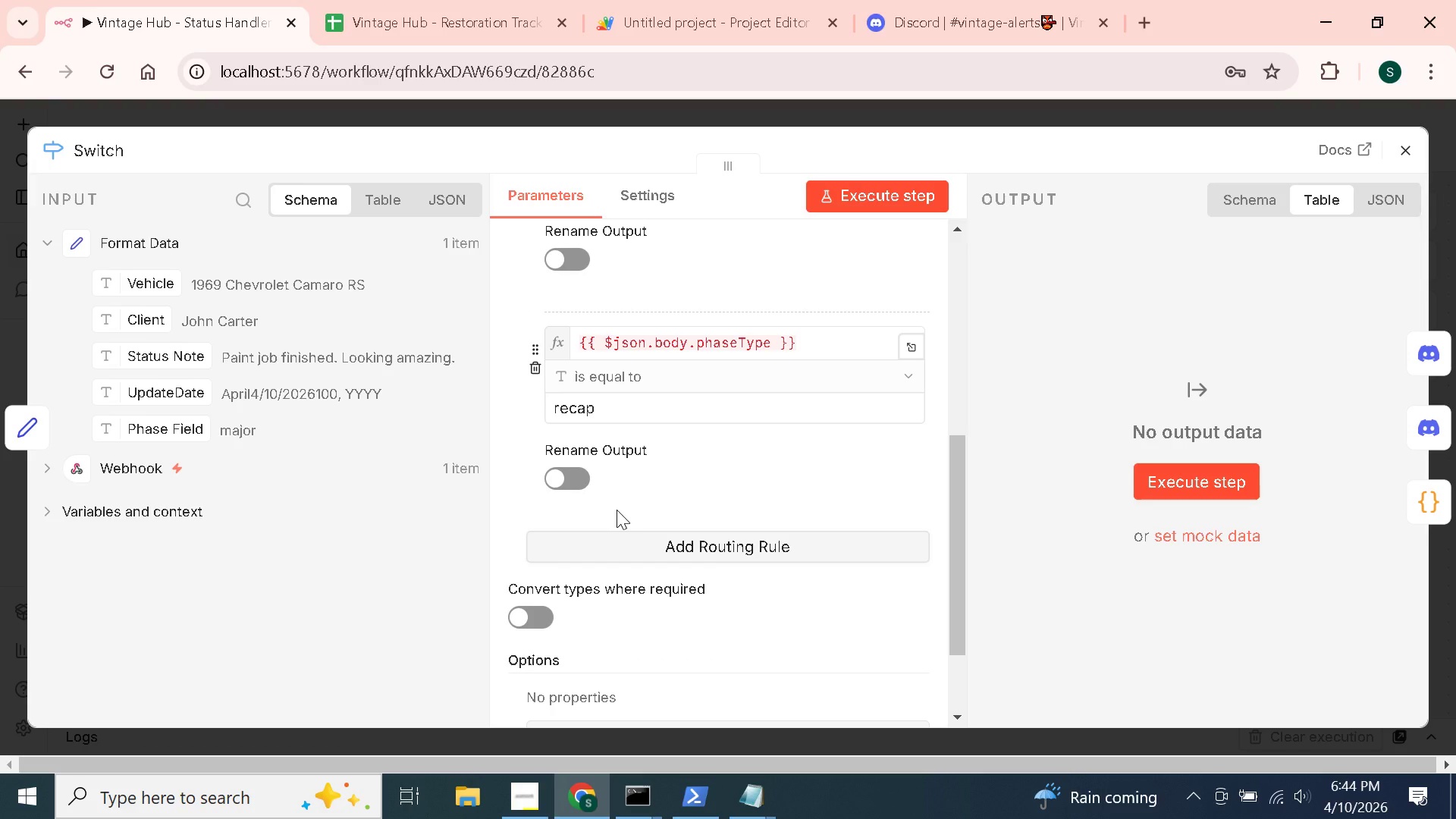 
wait(11.0)
 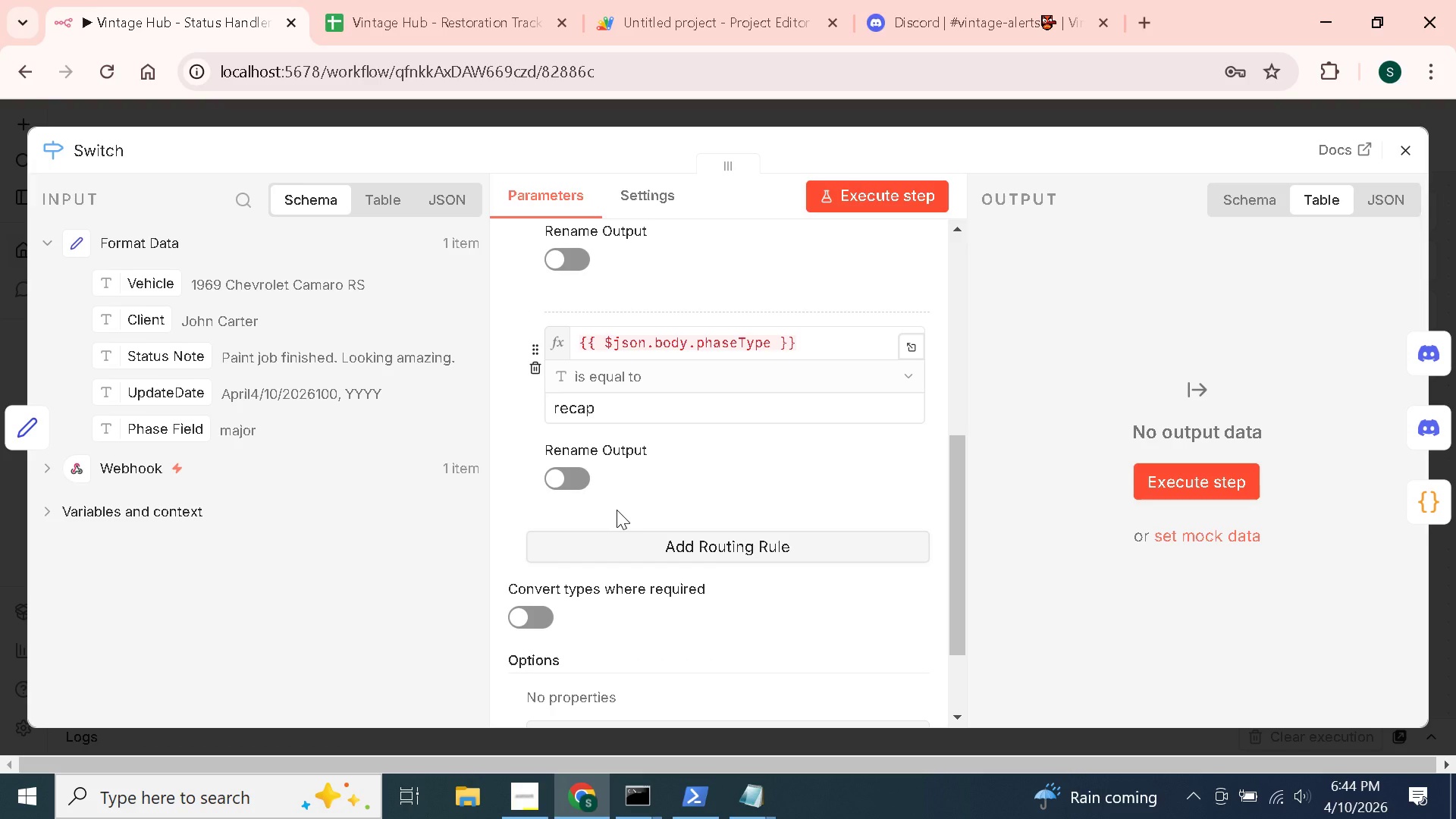 
scroll: coordinate [617, 510], scroll_direction: up, amount: 2.0
 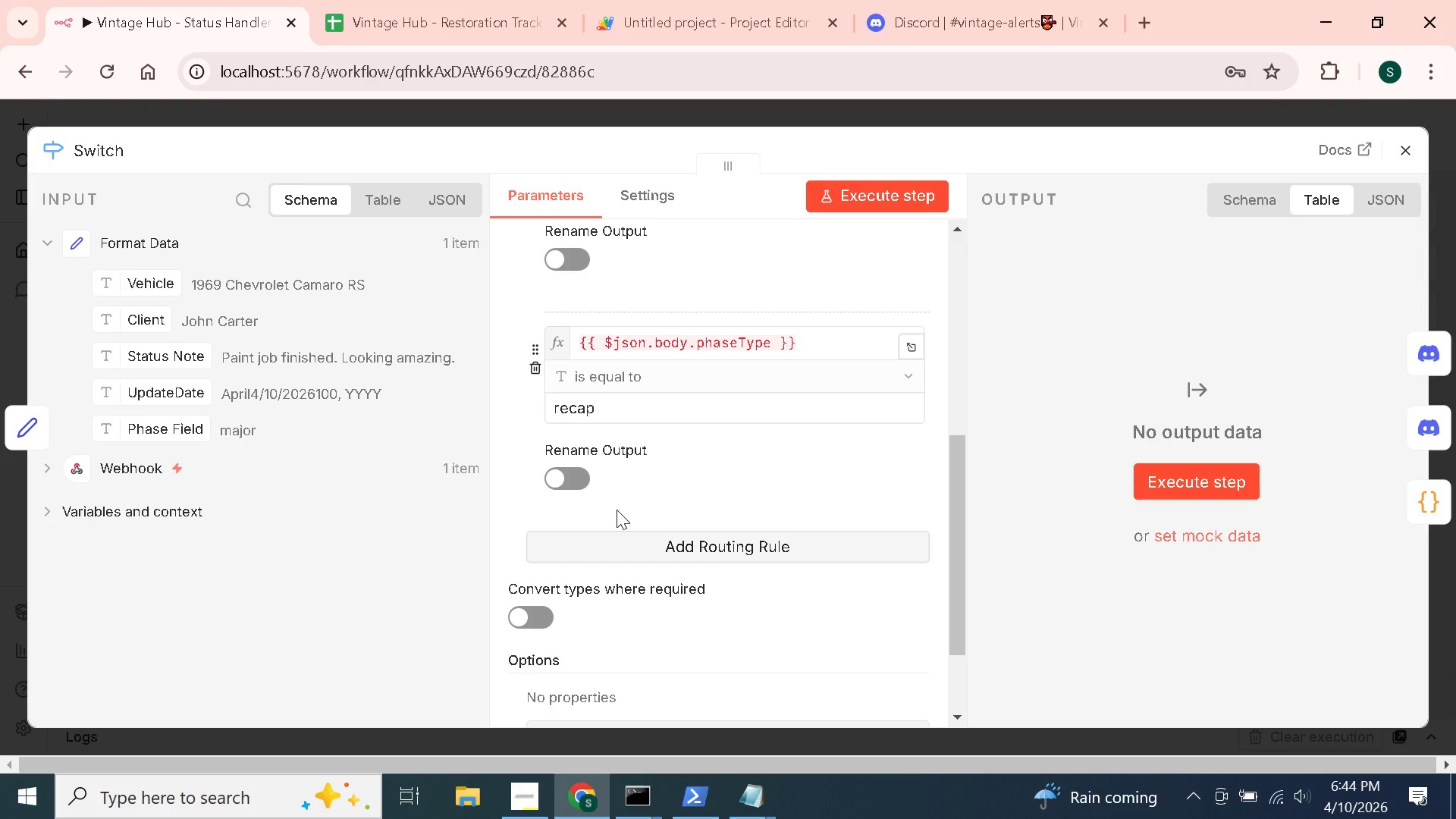 
wait(7.0)
 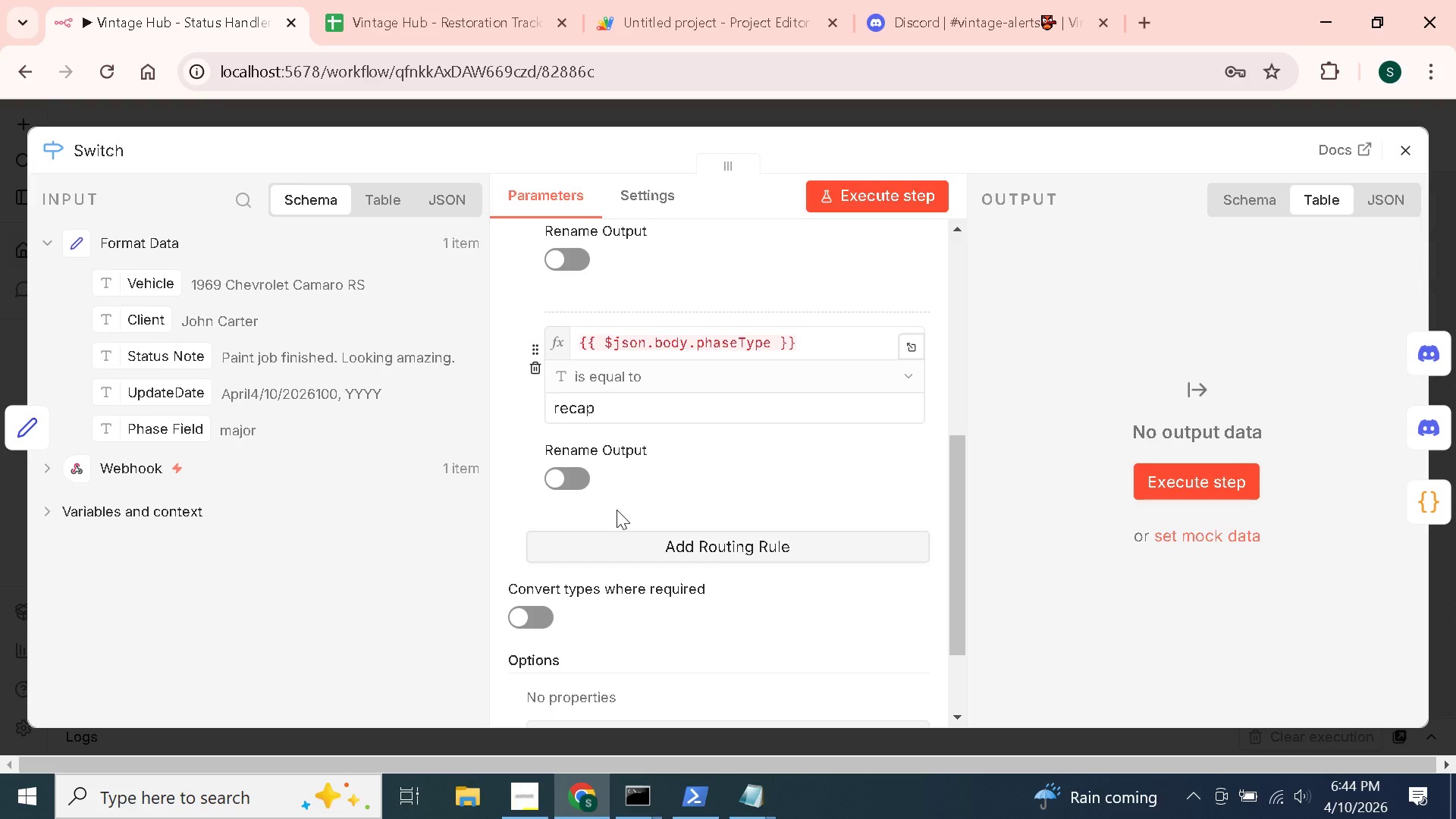 
scroll: coordinate [617, 510], scroll_direction: up, amount: 2.0
 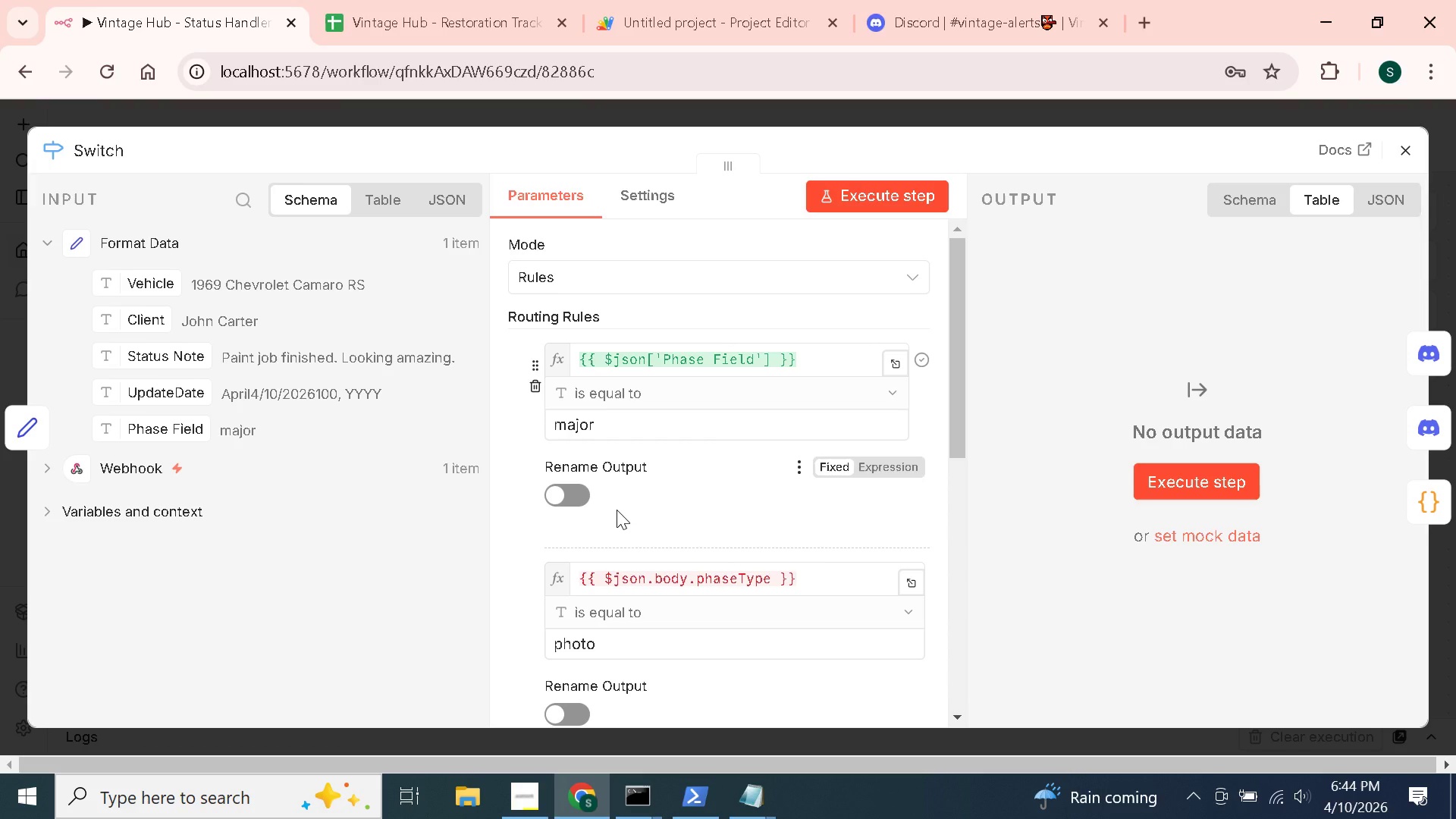 
scroll: coordinate [617, 510], scroll_direction: down, amount: 1.0
 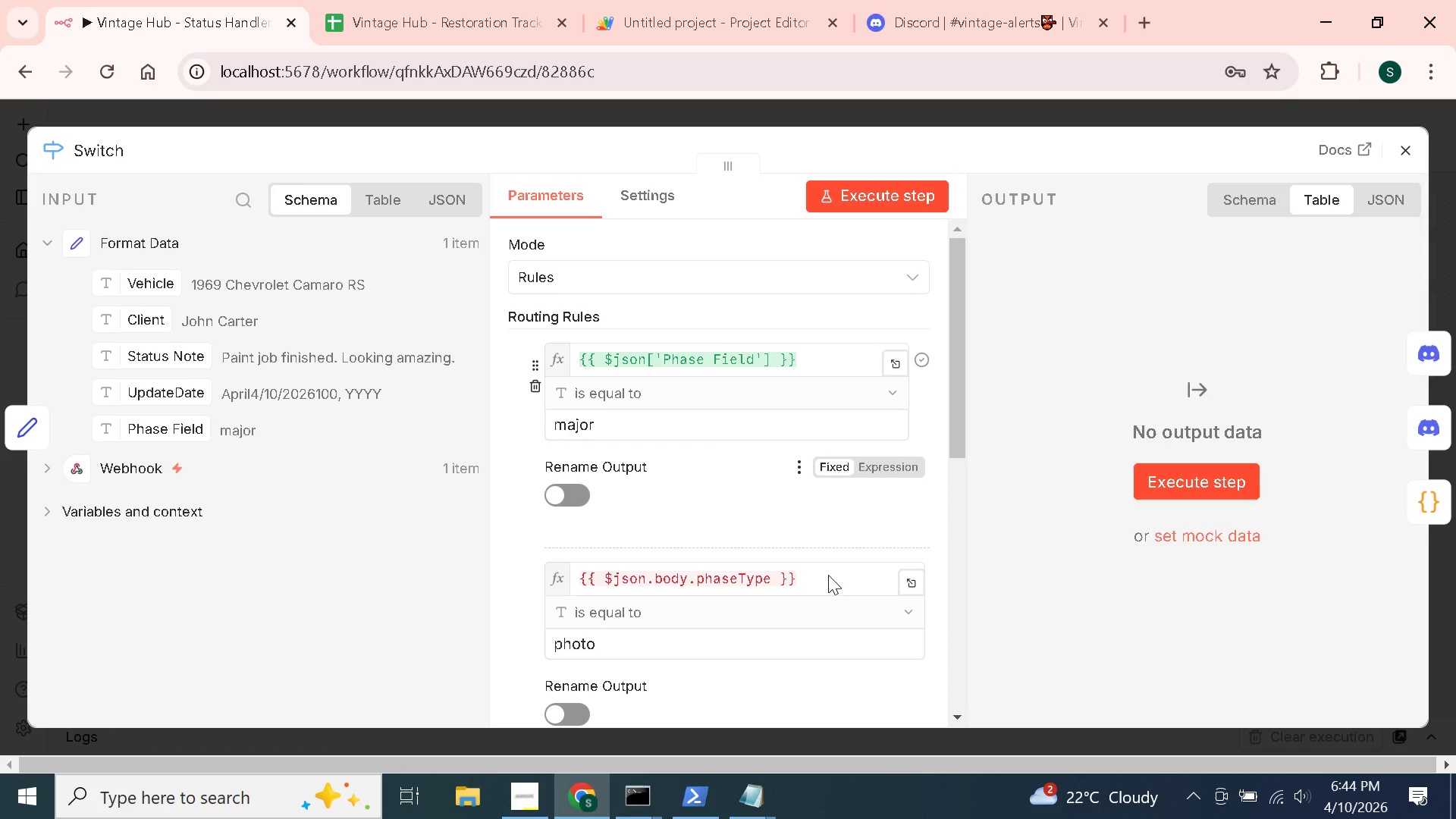 
wait(10.68)
 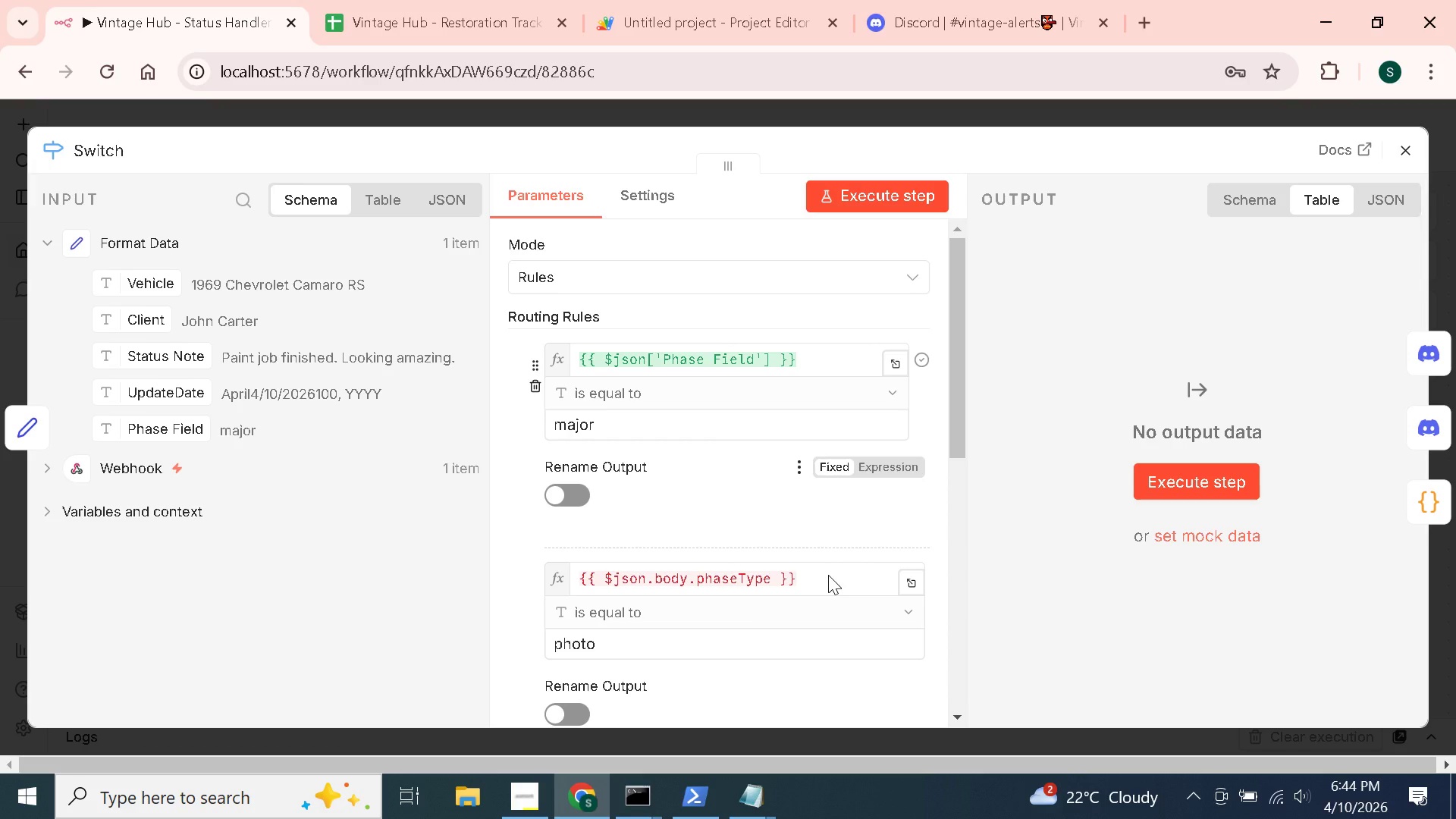 
left_click([828, 575])
 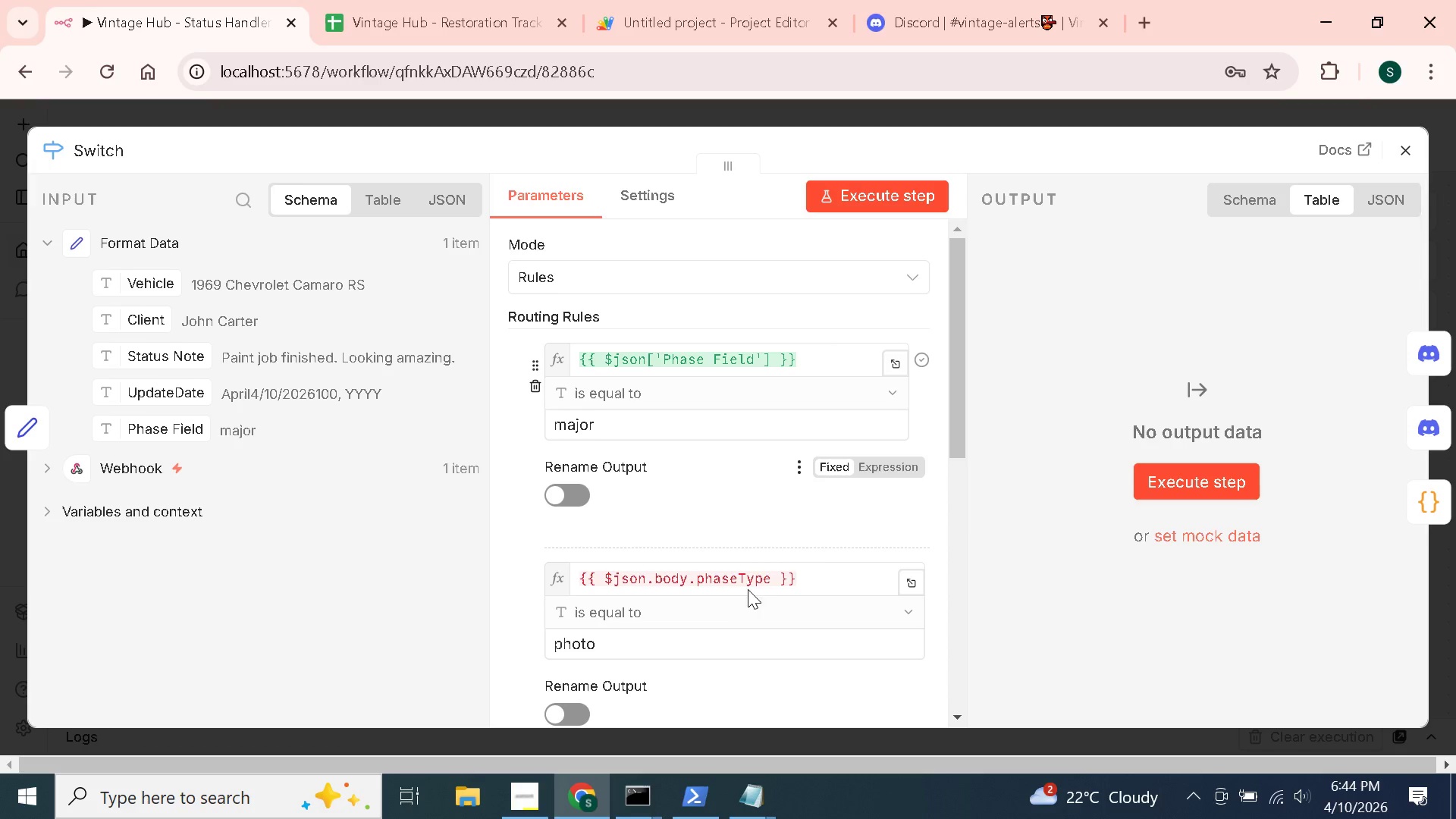 
left_click_drag(start_coordinate=[808, 567], to_coordinate=[571, 580])
 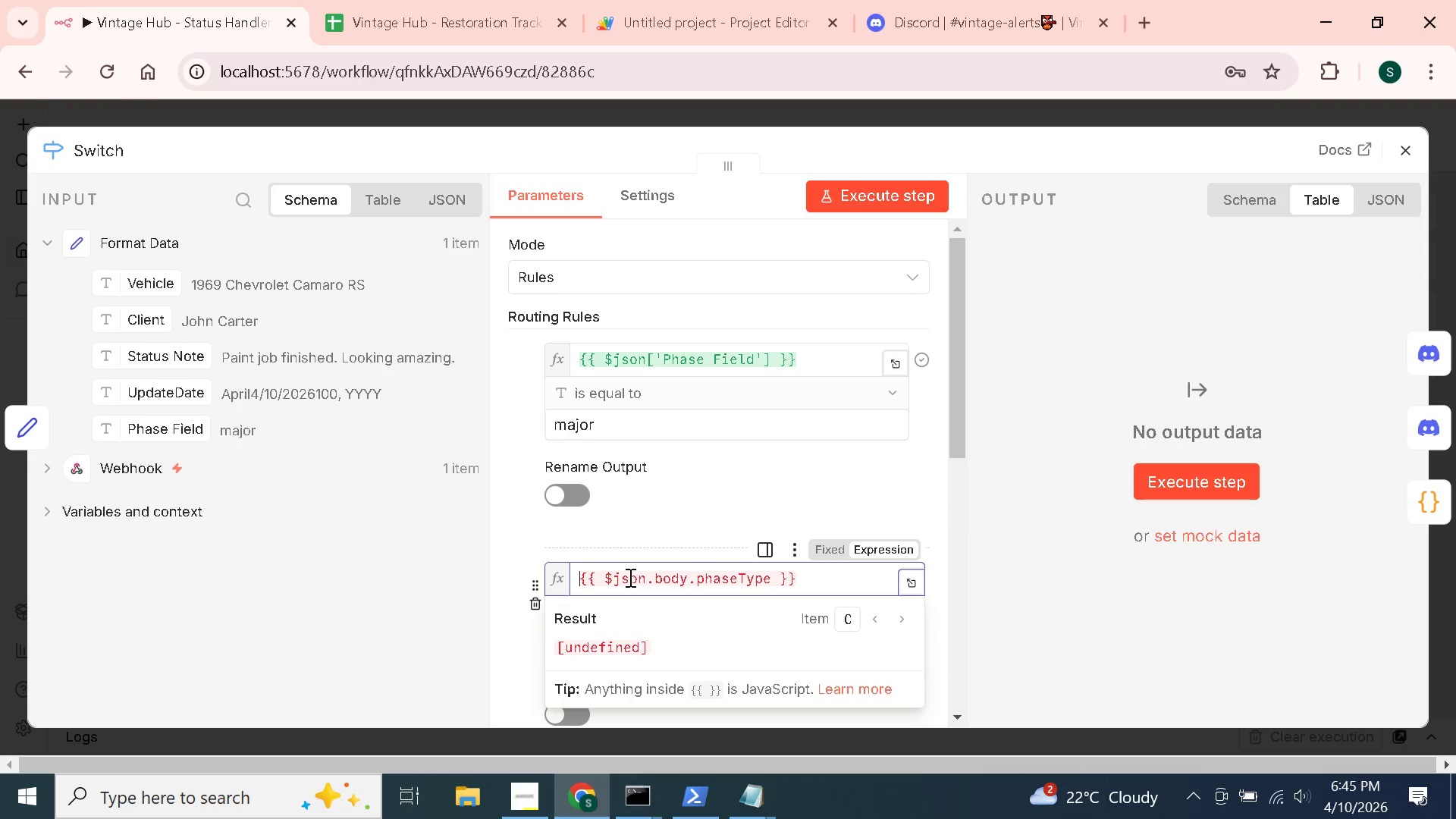 
wait(32.92)
 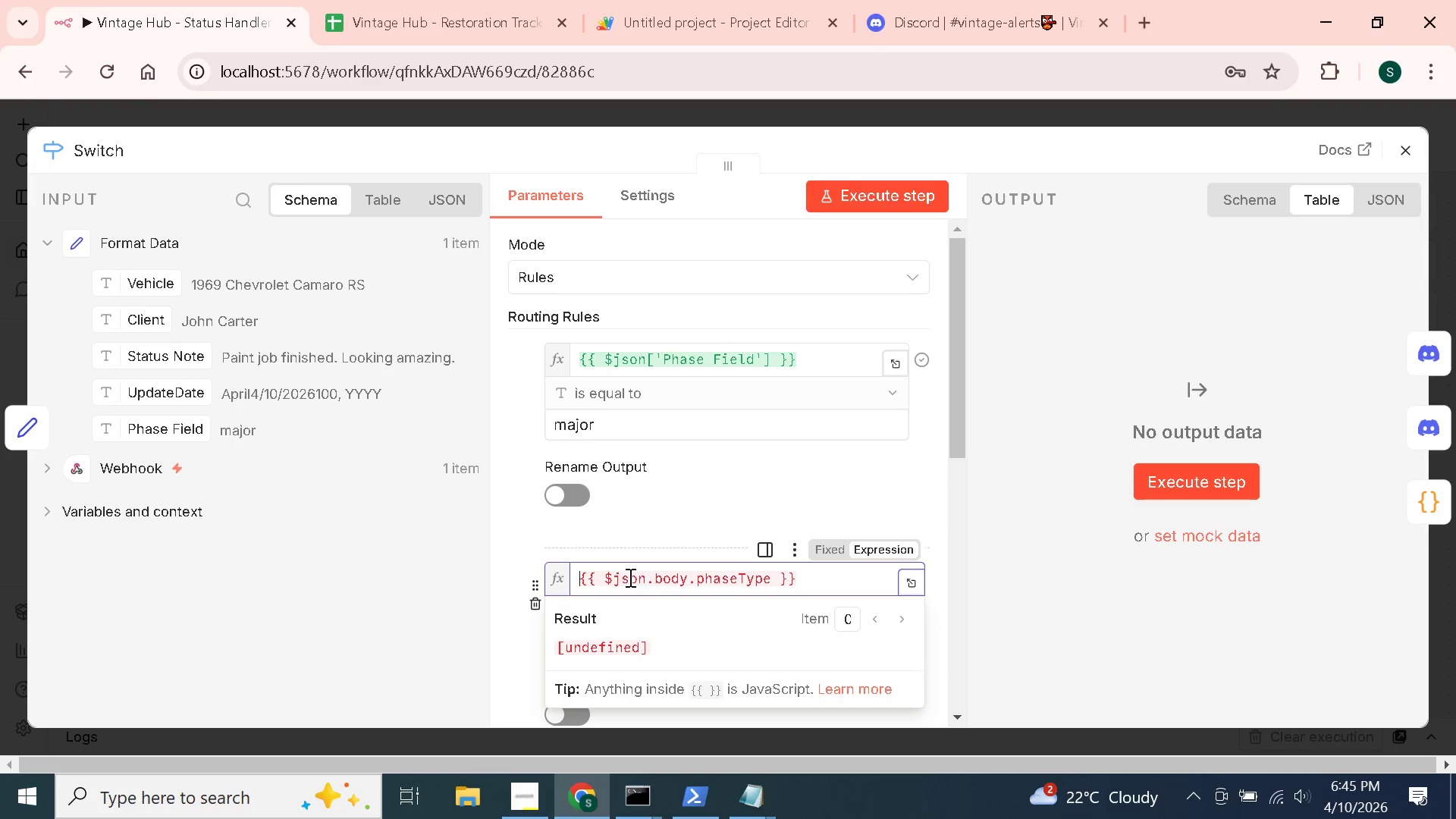 
left_click_drag(start_coordinate=[806, 580], to_coordinate=[568, 582])
 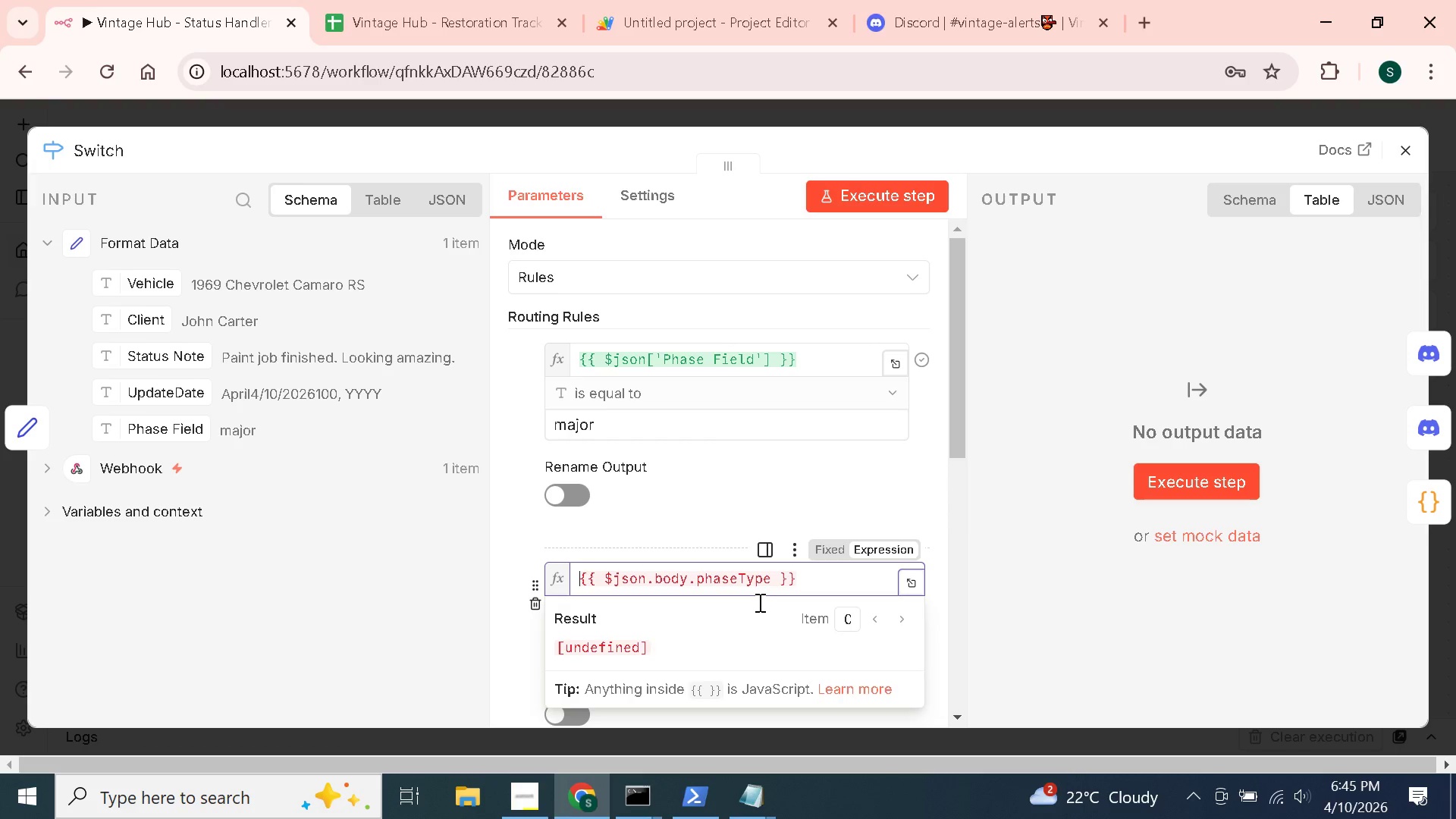 
key(Backspace)
 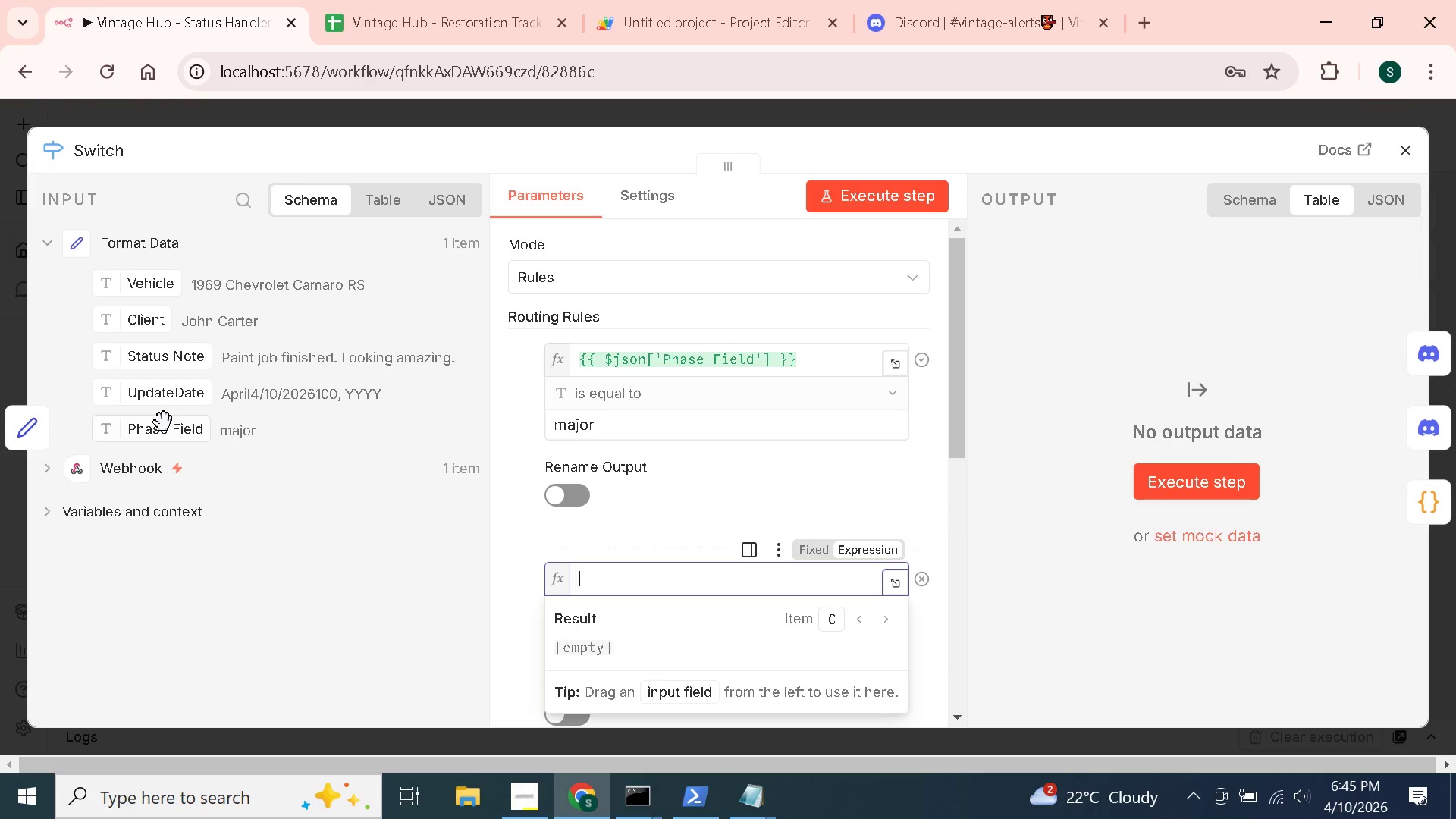 
wait(5.7)
 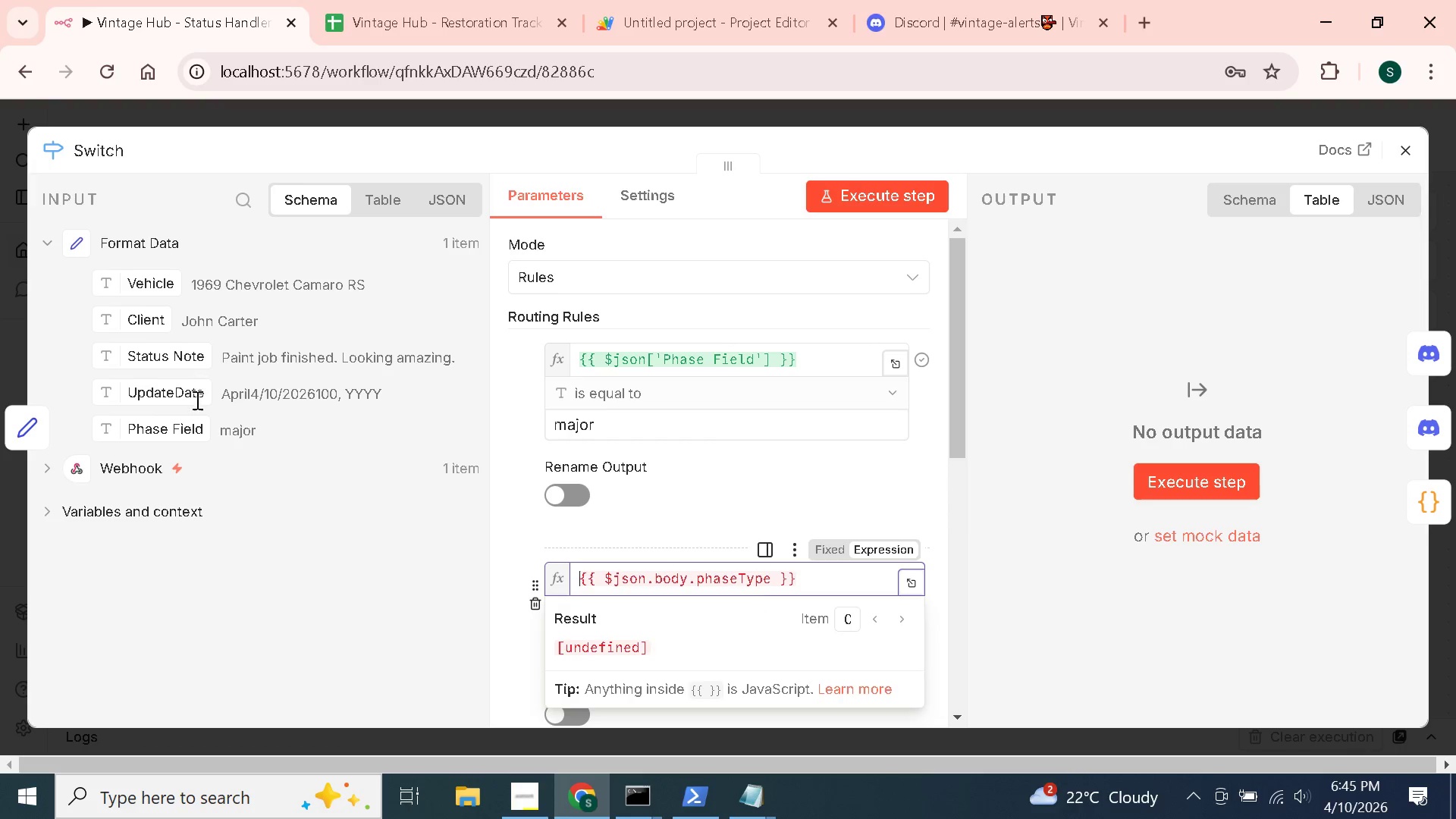 
left_click_drag(start_coordinate=[159, 431], to_coordinate=[613, 592])
 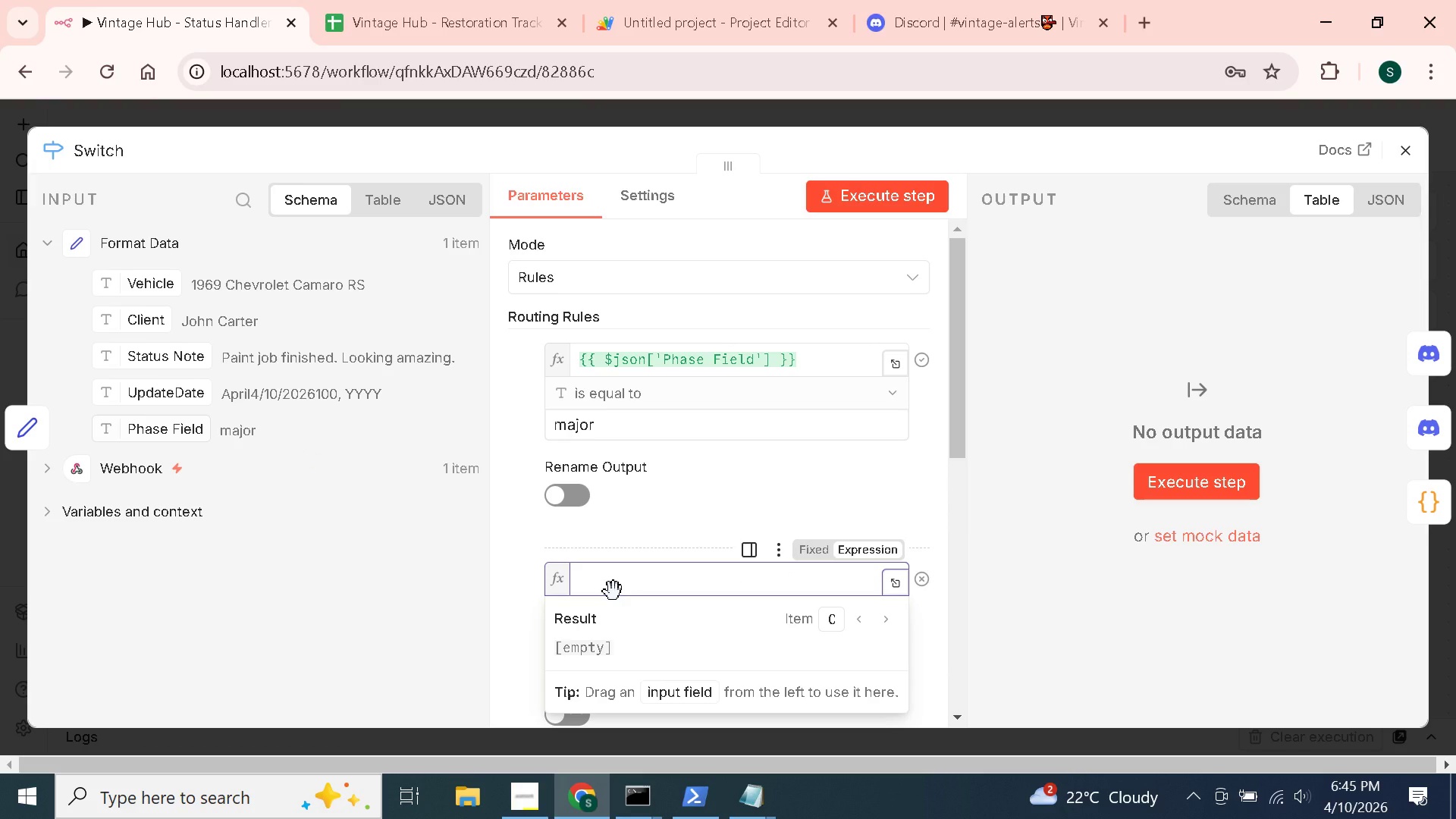 
wait(8.36)
 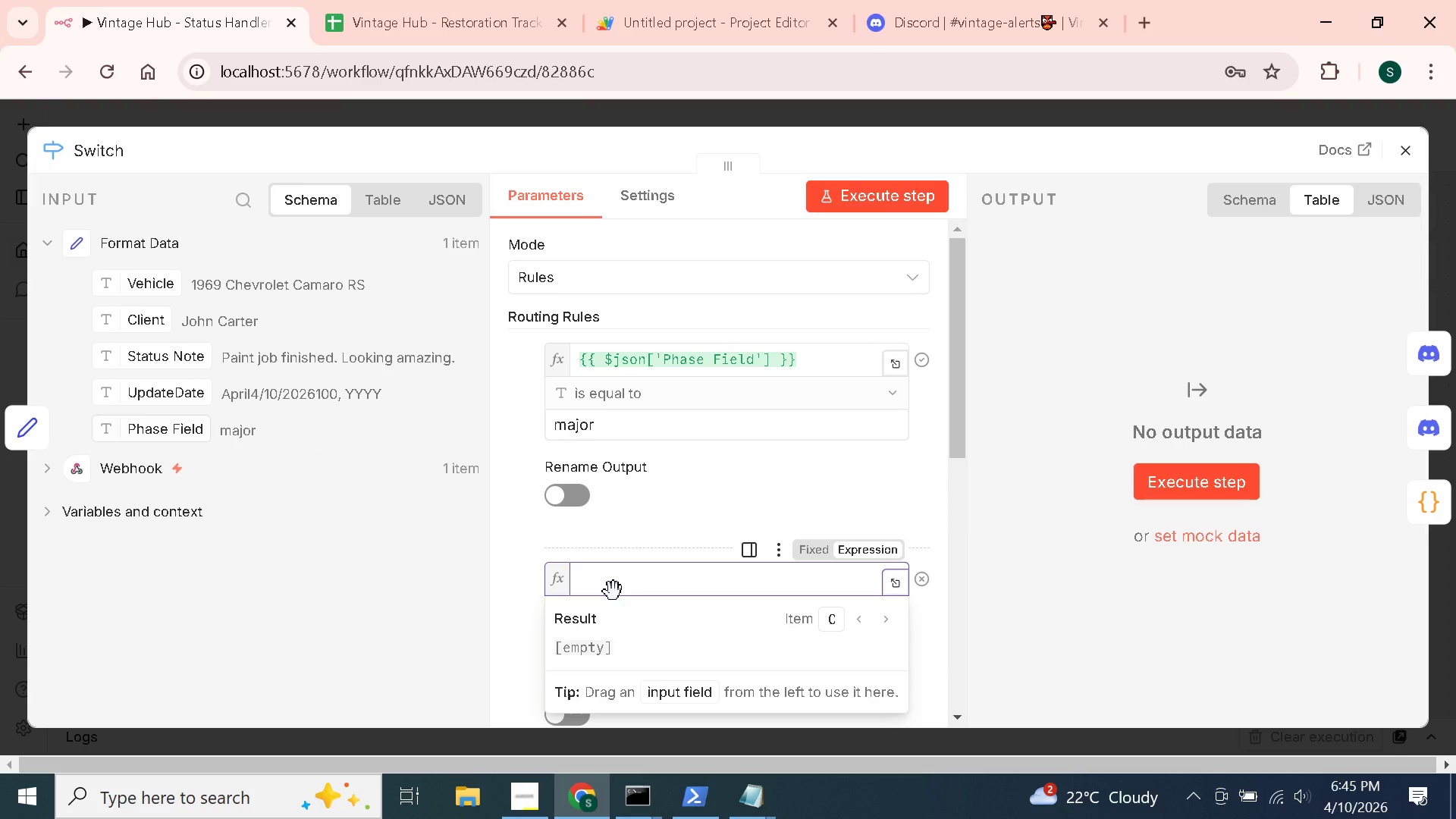 
left_click([526, 532])
 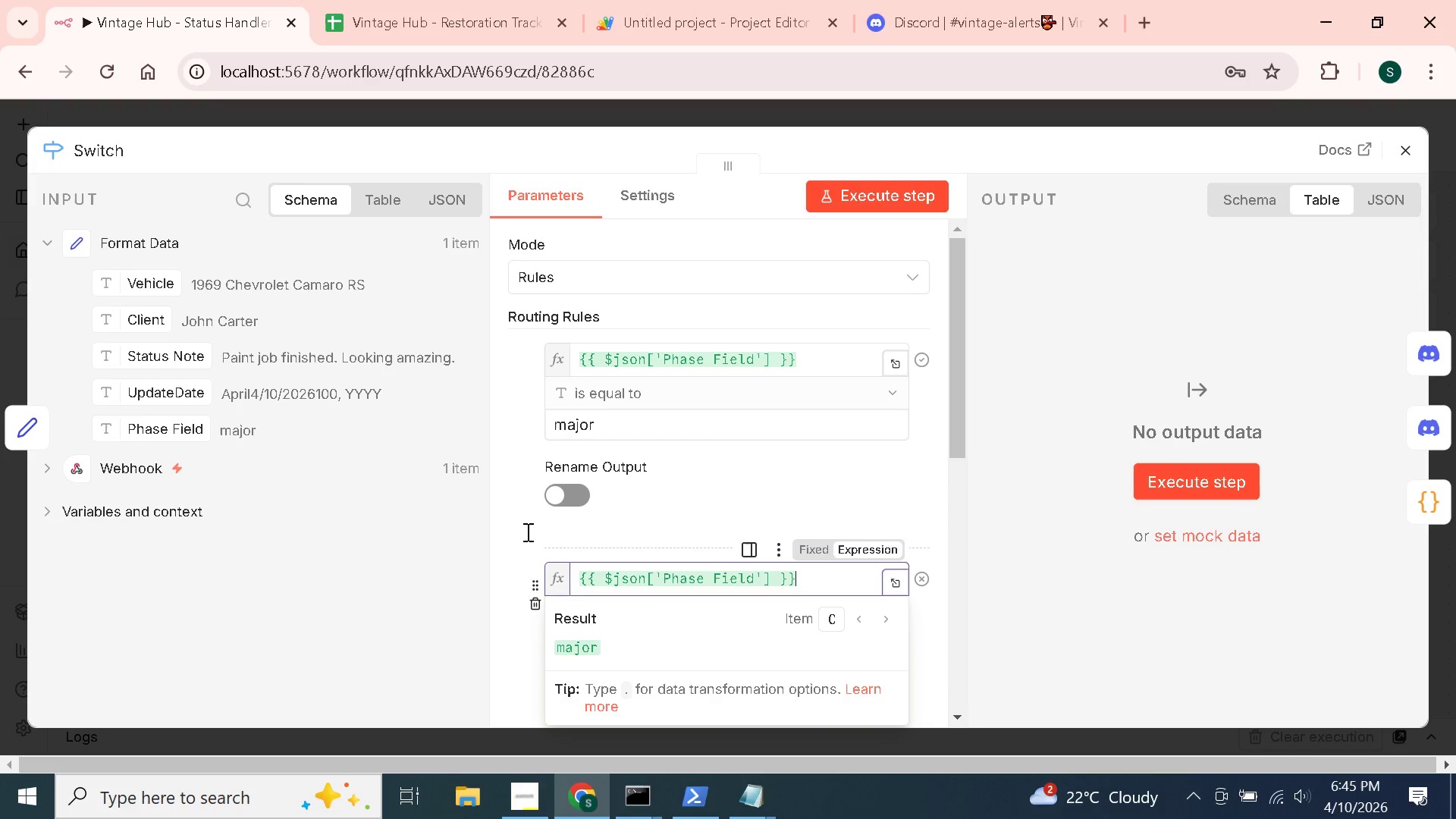 
scroll: coordinate [526, 532], scroll_direction: down, amount: 5.0
 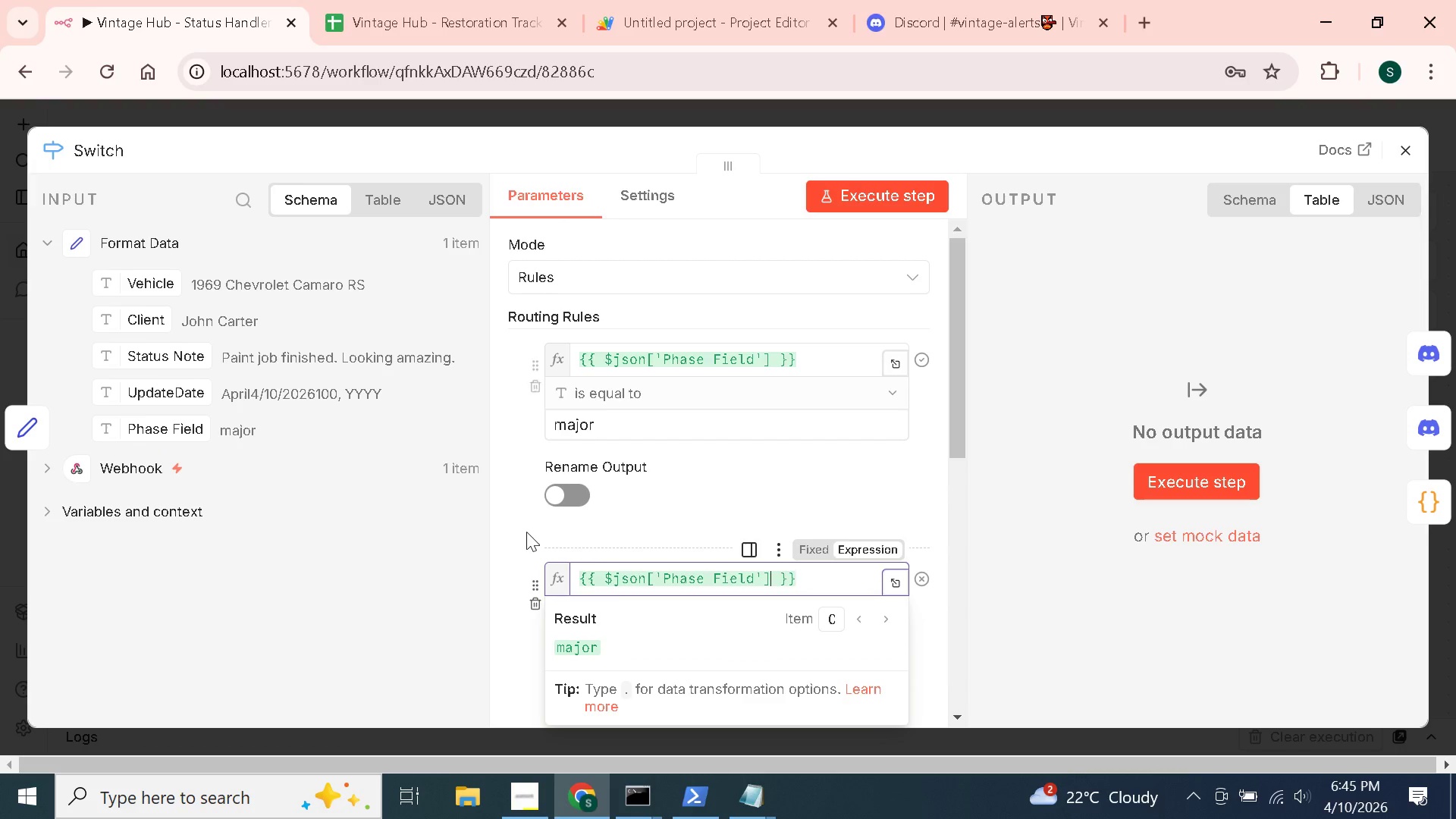 
scroll: coordinate [526, 532], scroll_direction: up, amount: 1.0
 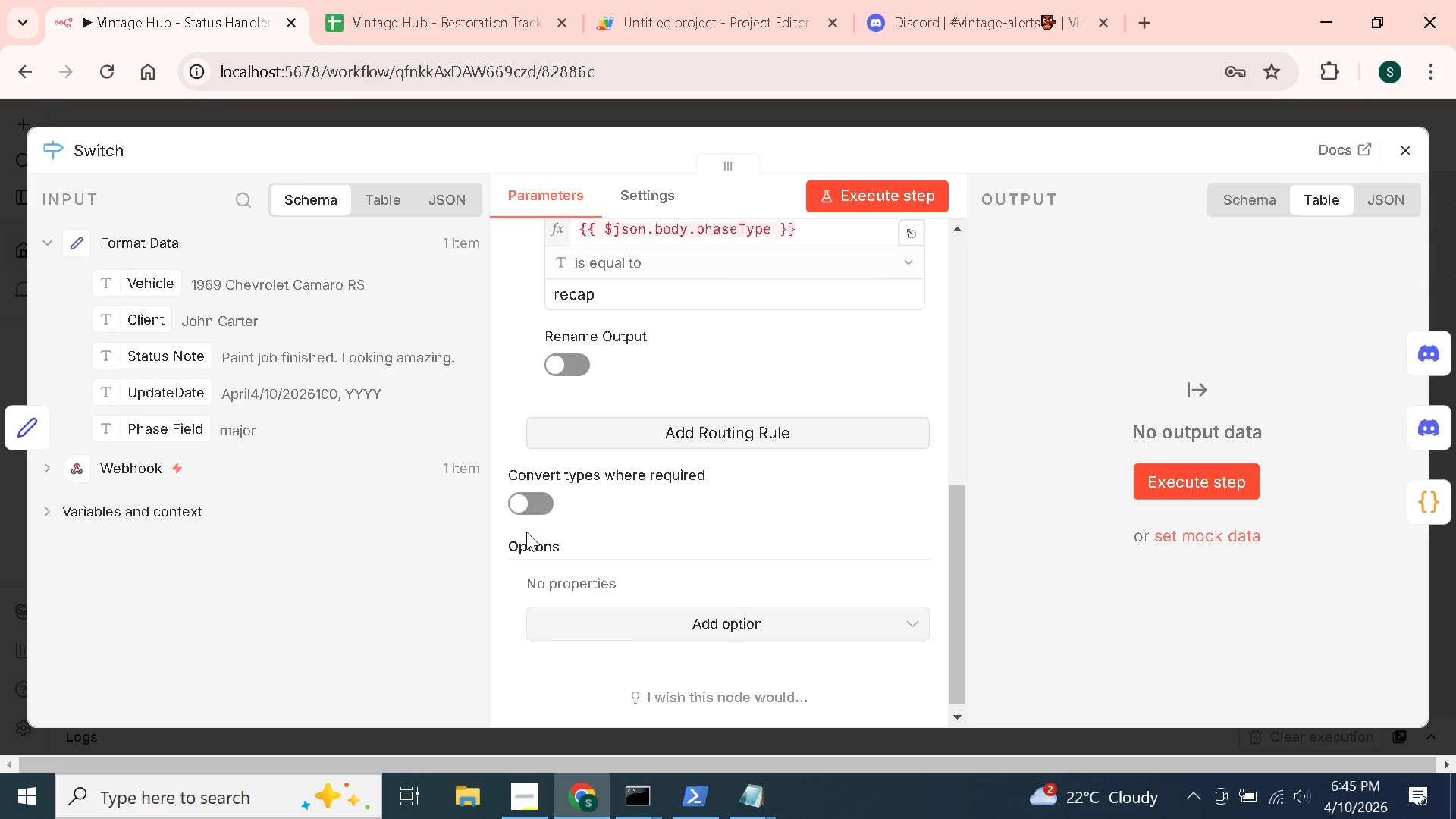 
wait(7.39)
 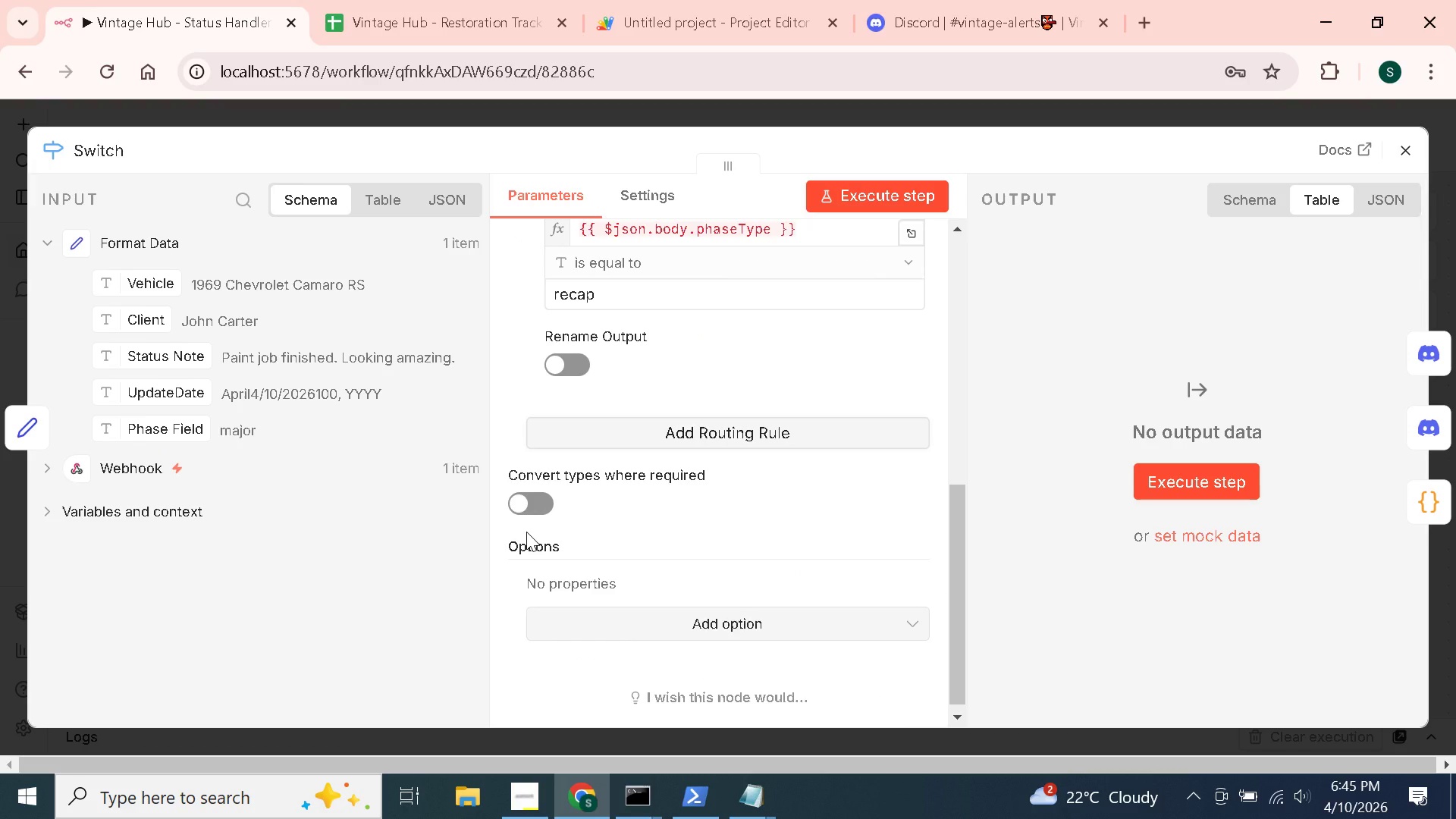 
scroll: coordinate [526, 532], scroll_direction: up, amount: 2.0
 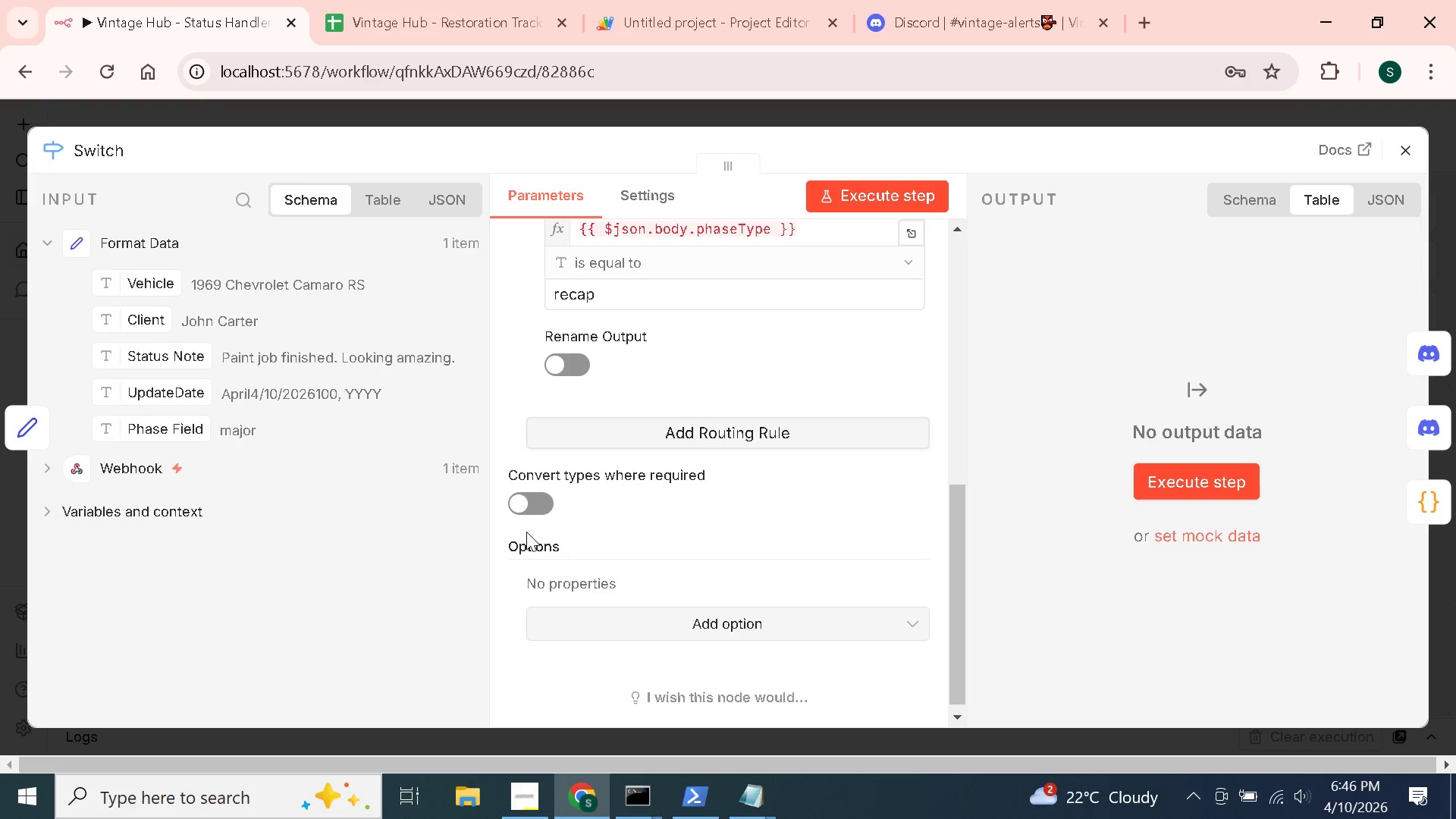 
wait(28.74)
 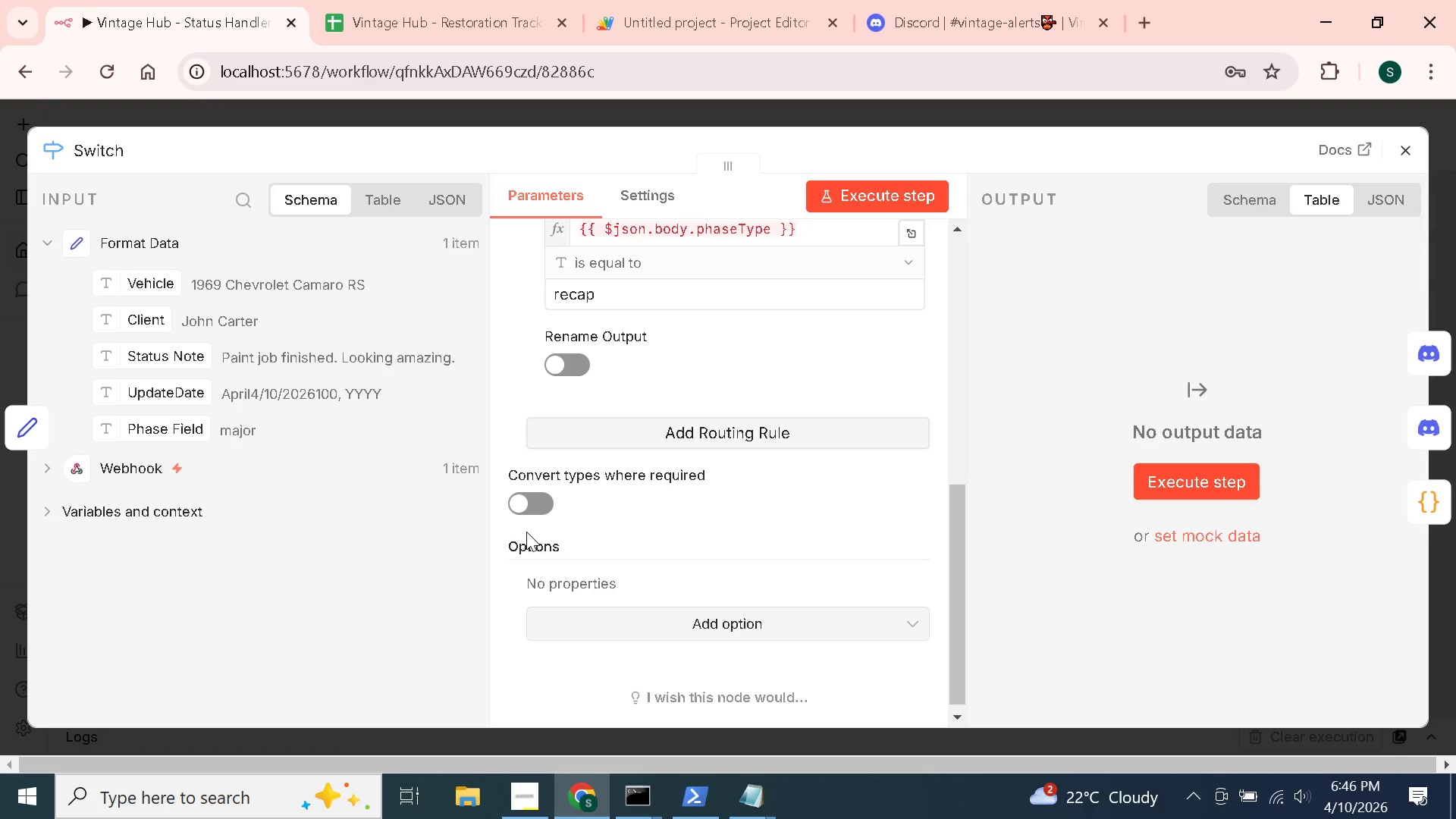 
left_click([526, 532])
 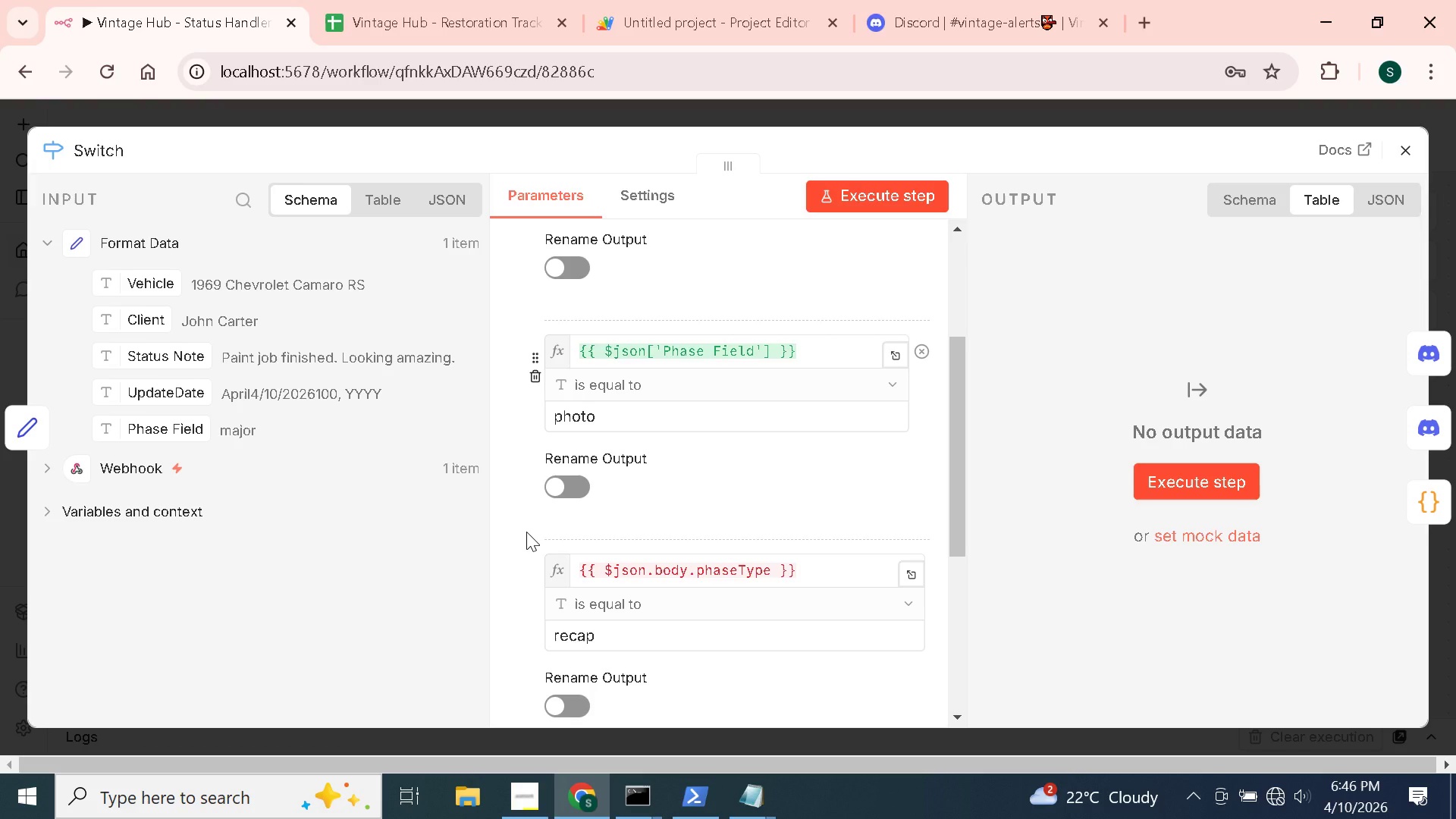 
wait(24.95)
 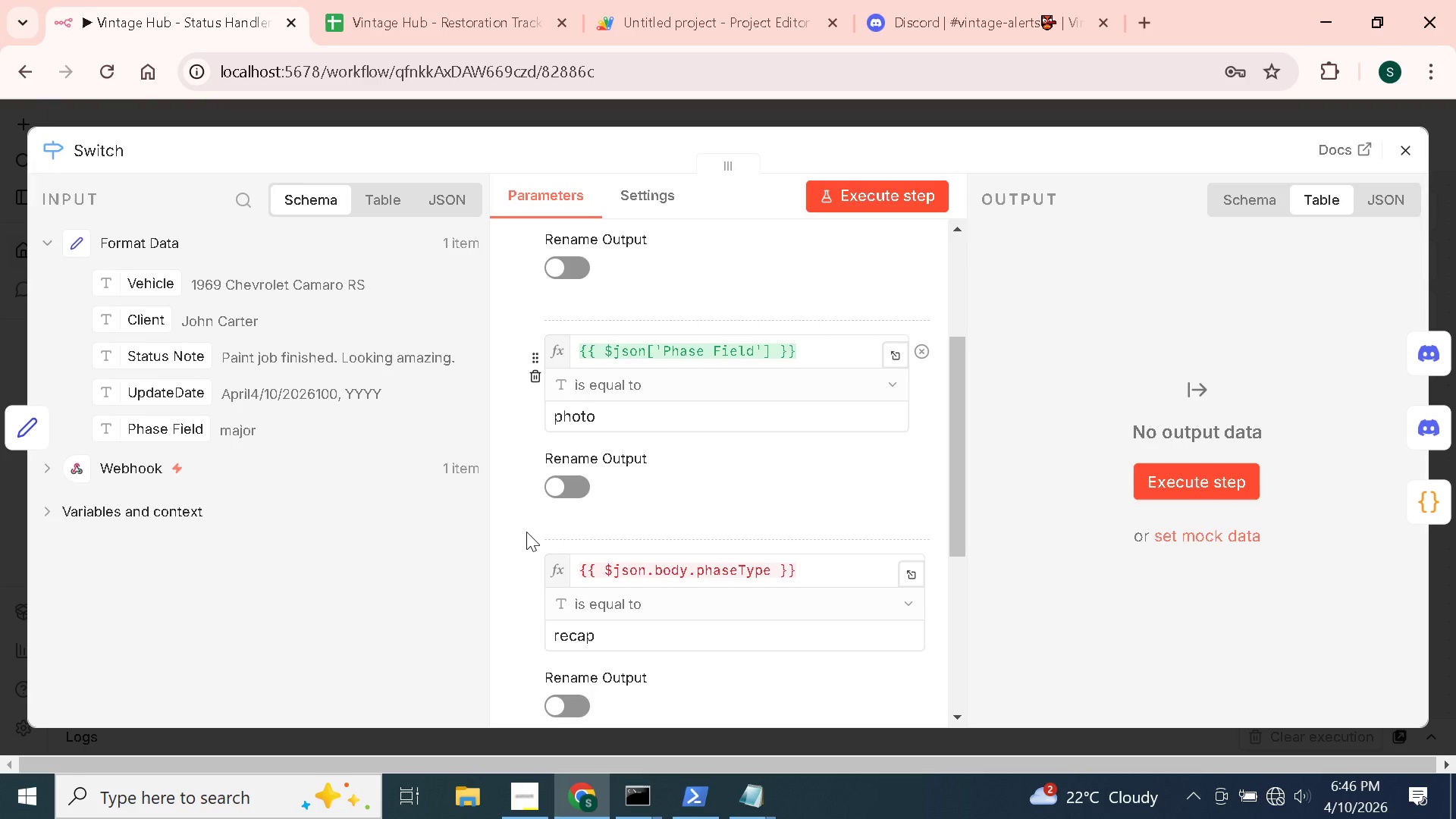 
left_click([529, 807])